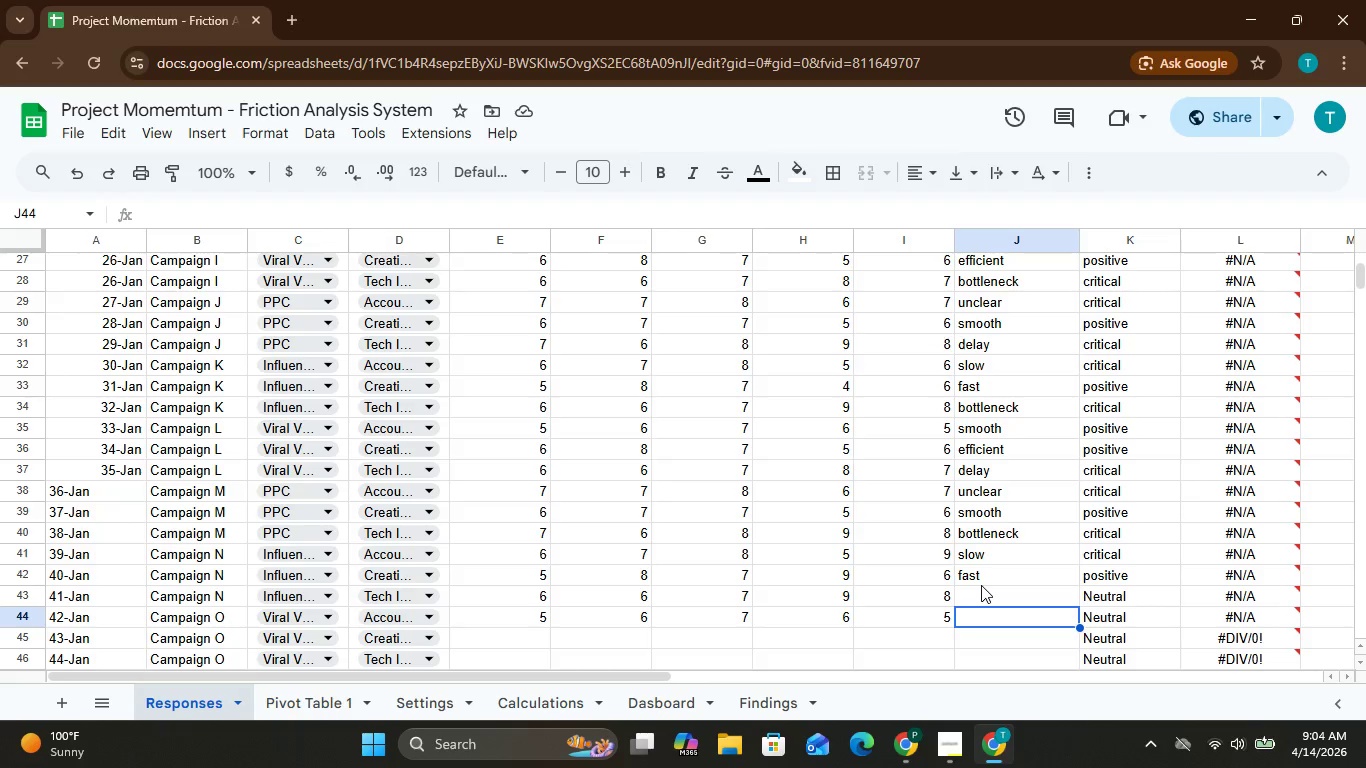 
wait(7.24)
 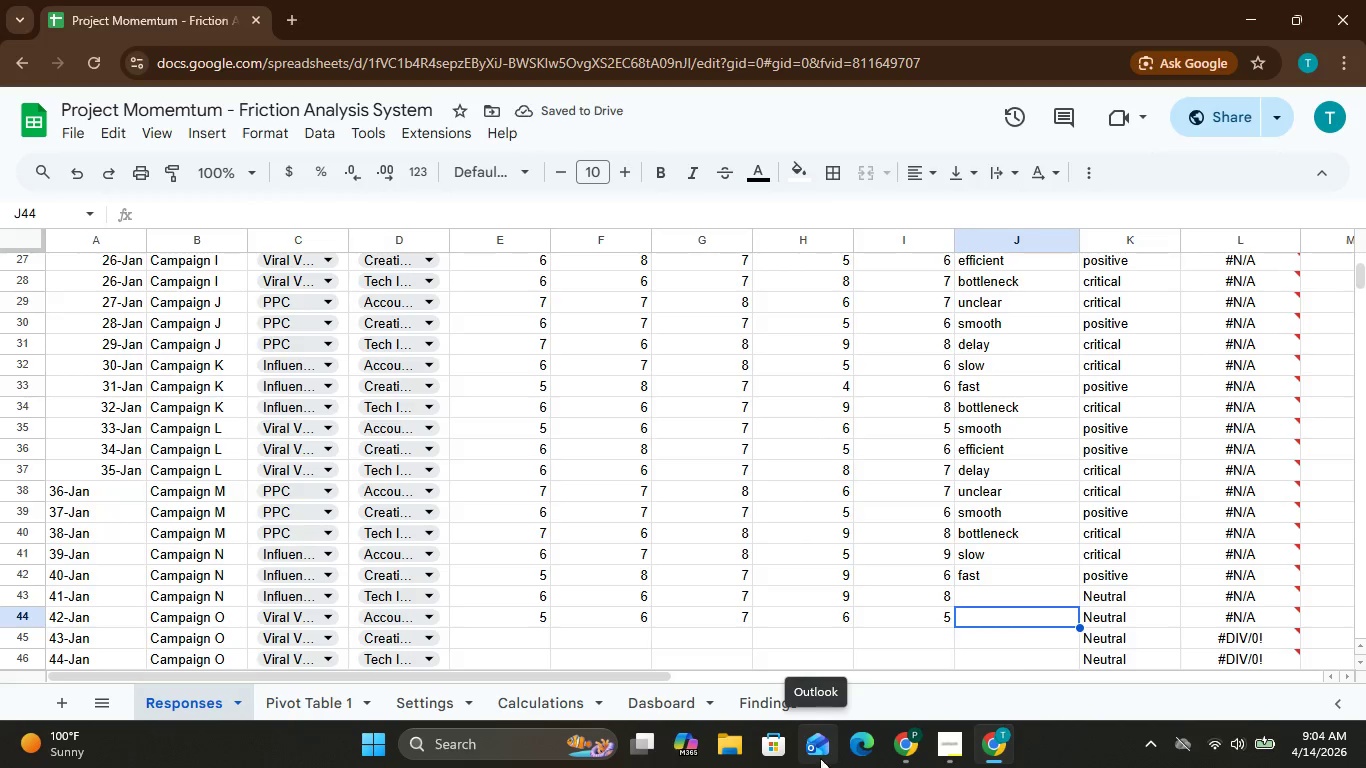 
left_click([981, 588])
 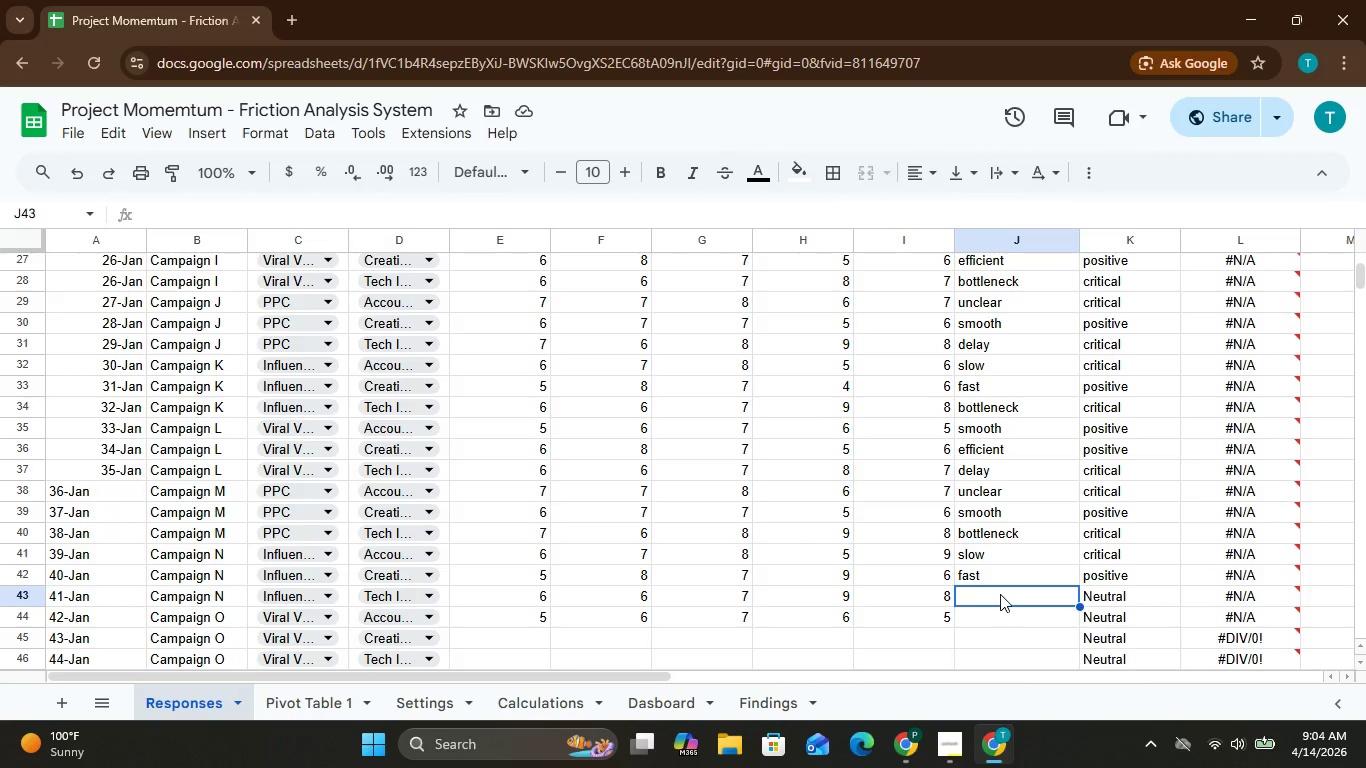 
wait(5.86)
 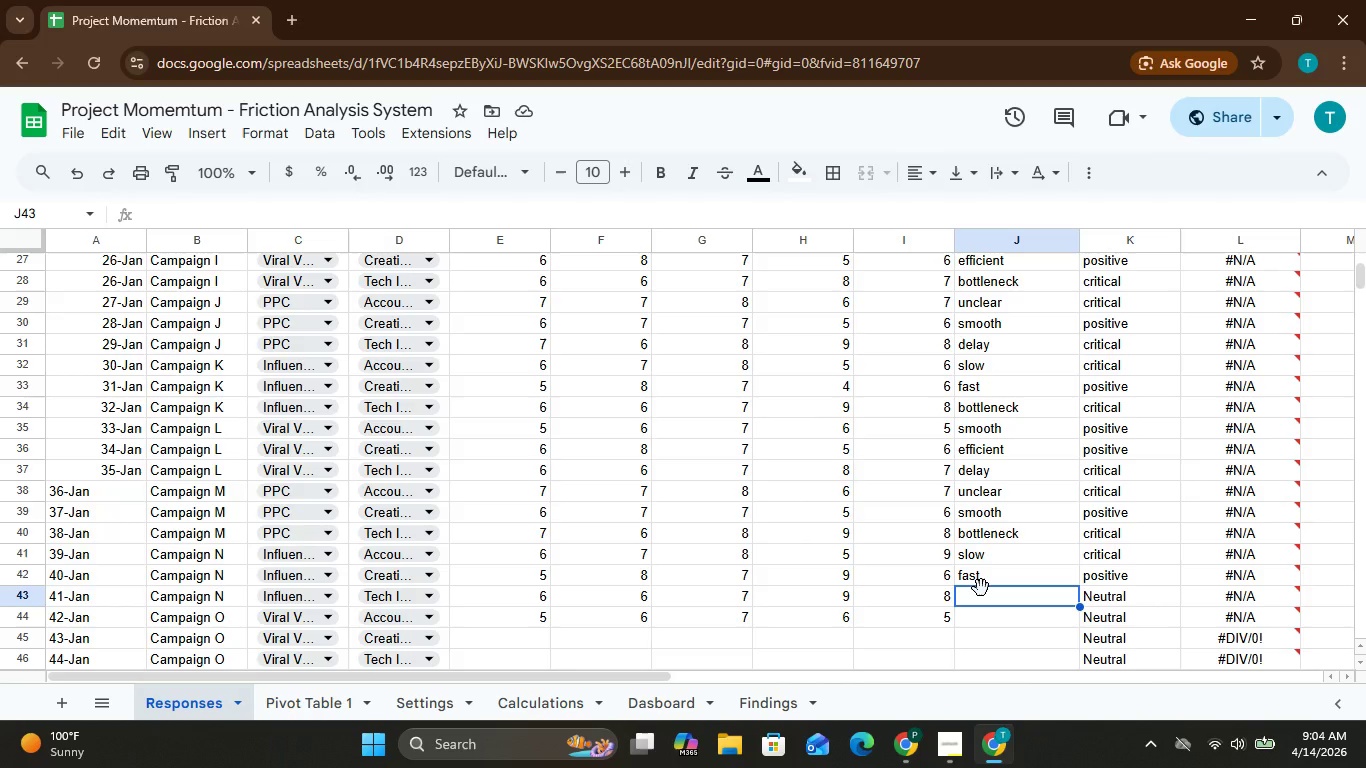 
type(delay)
 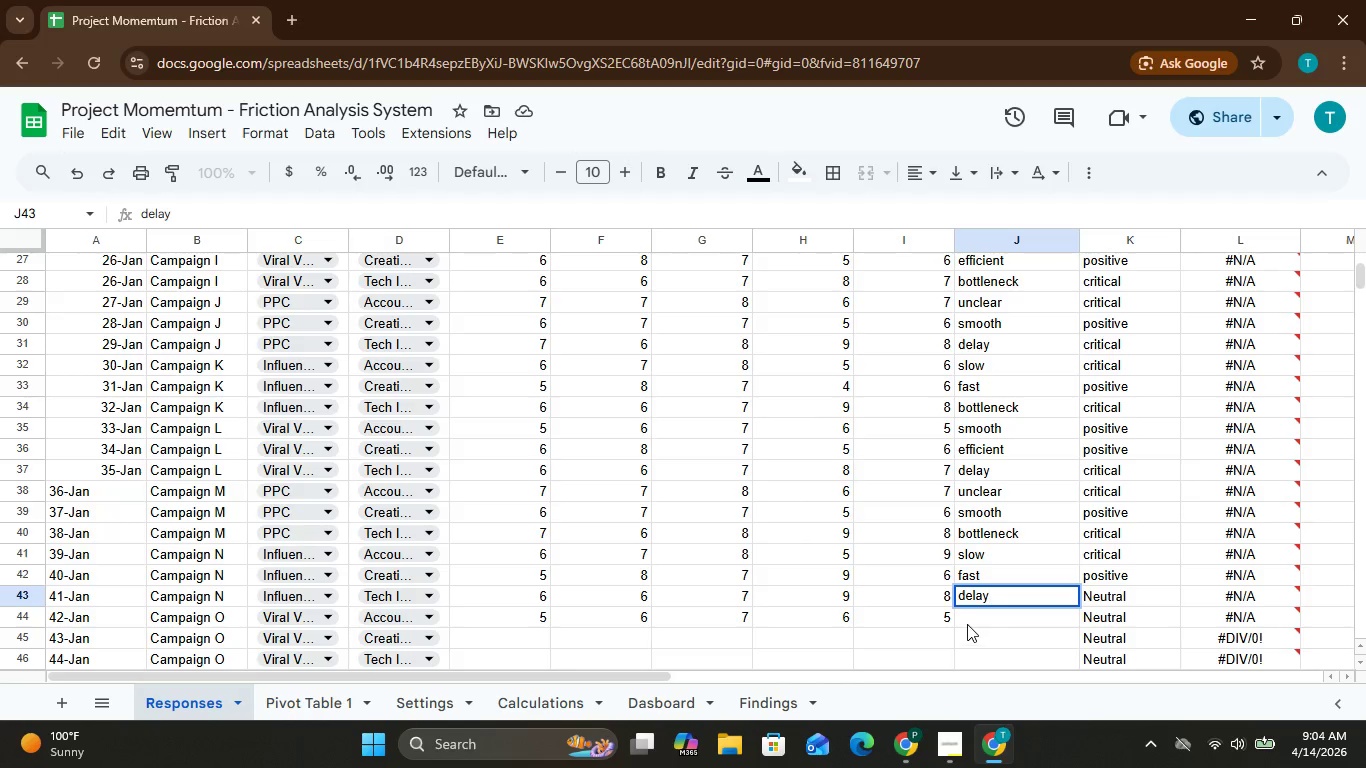 
left_click([974, 614])
 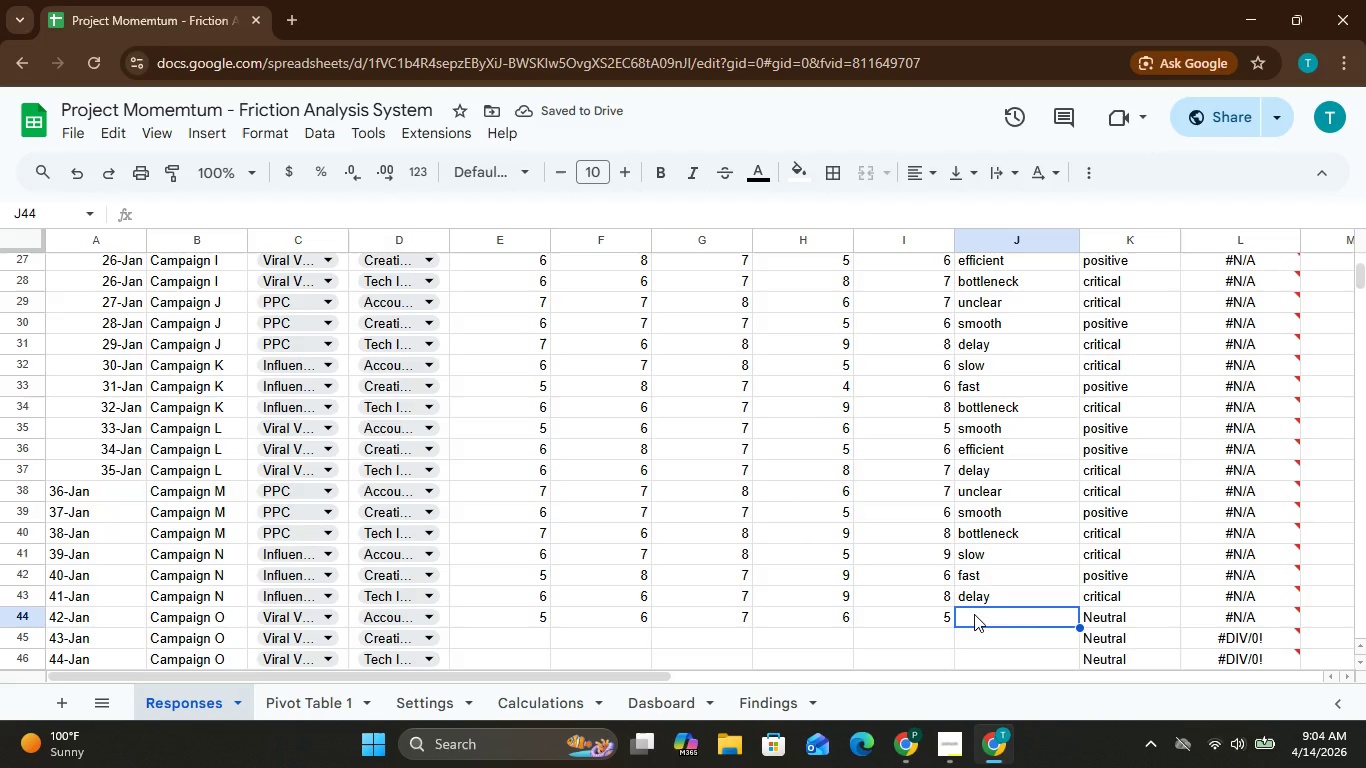 
type(smoth)
 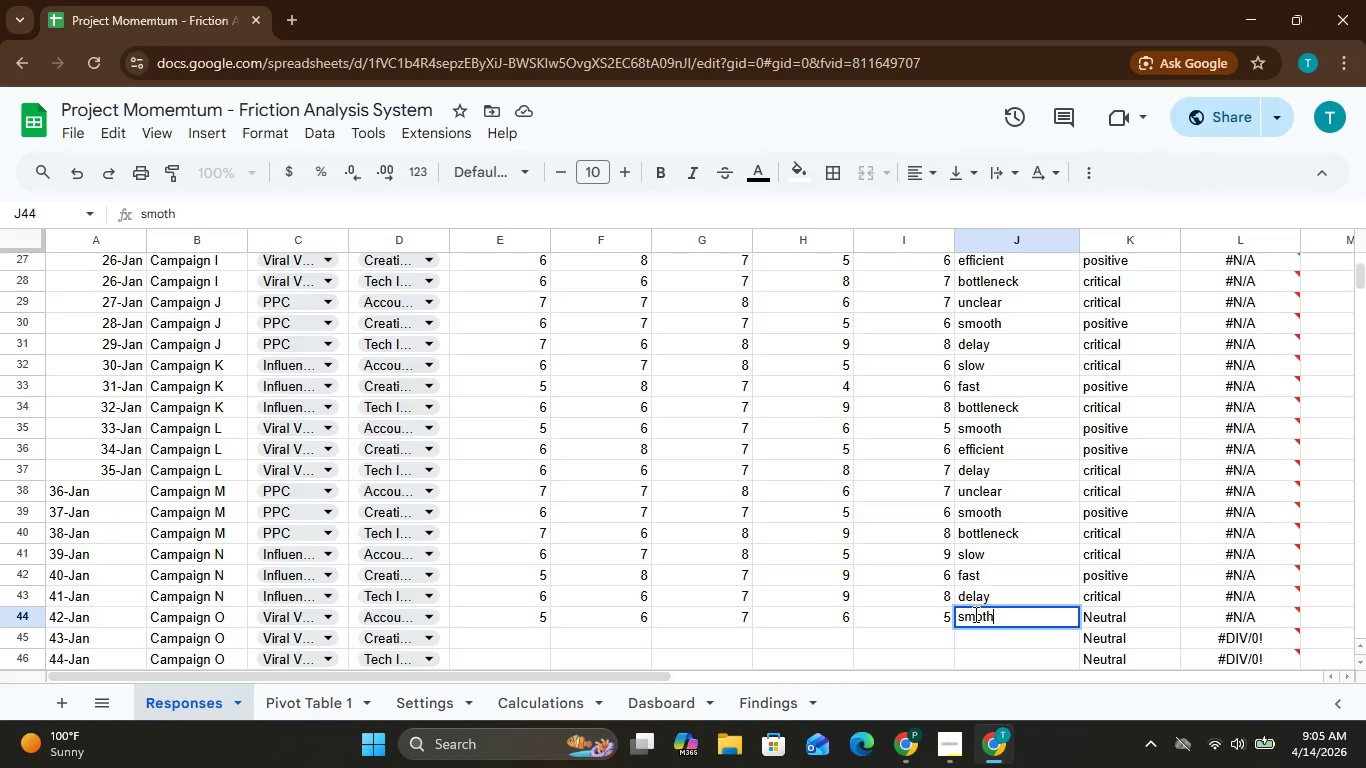 
left_click([974, 614])
 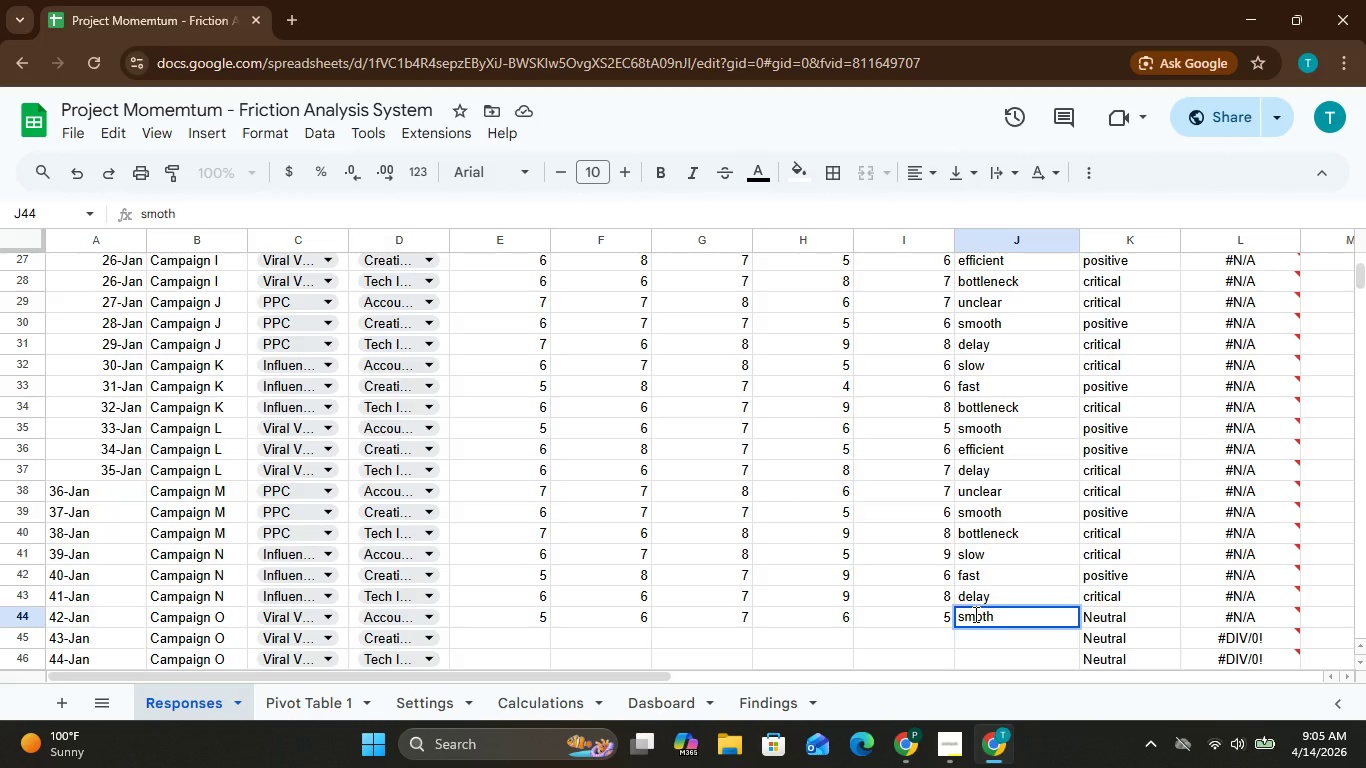 
type(0o)
 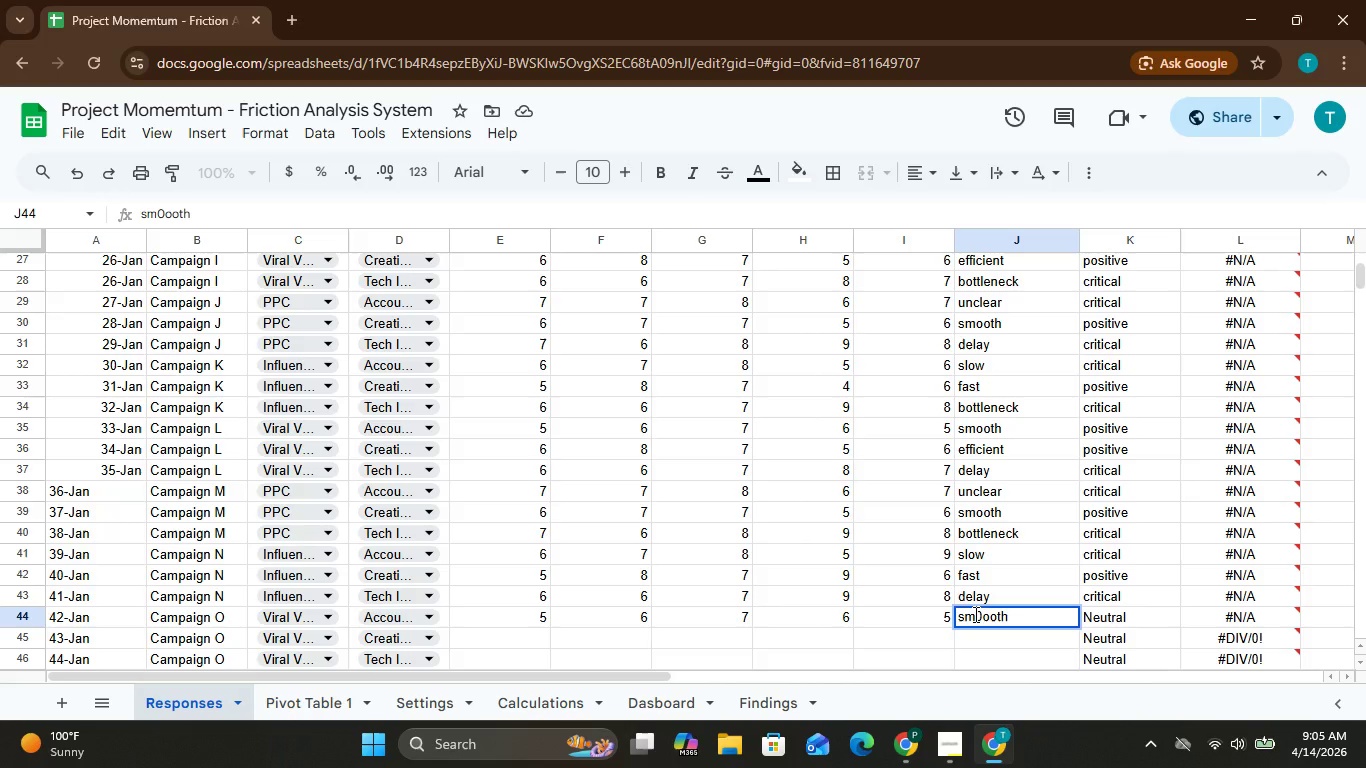 
left_click([974, 614])
 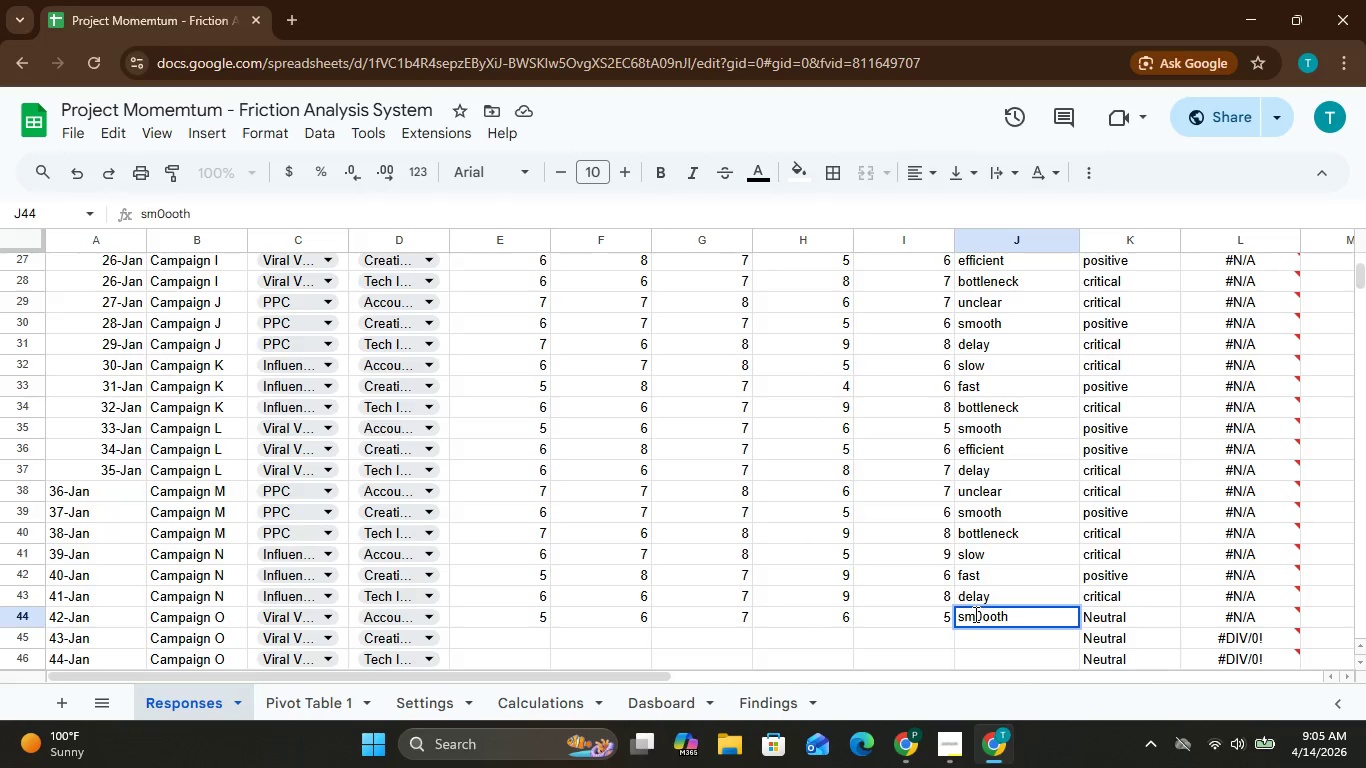 
key(Backspace)
 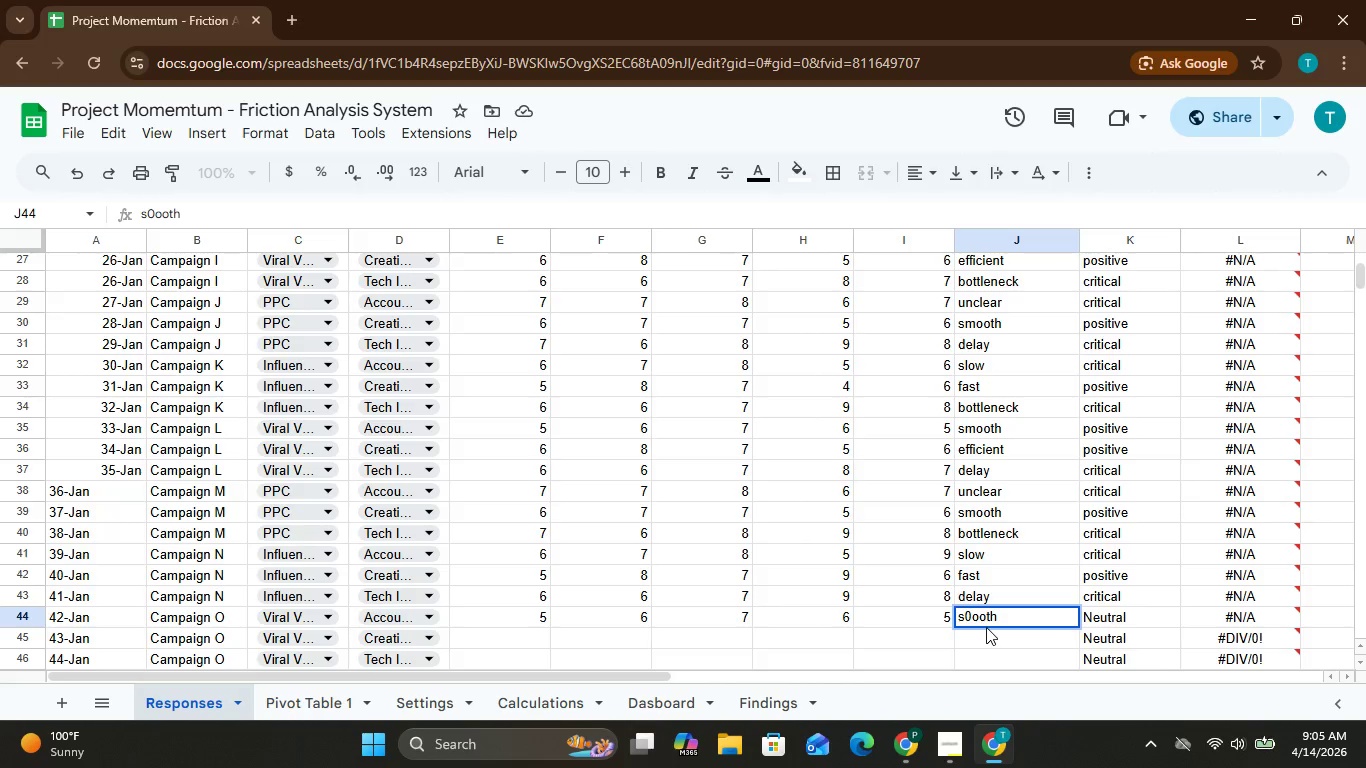 
left_click([971, 615])
 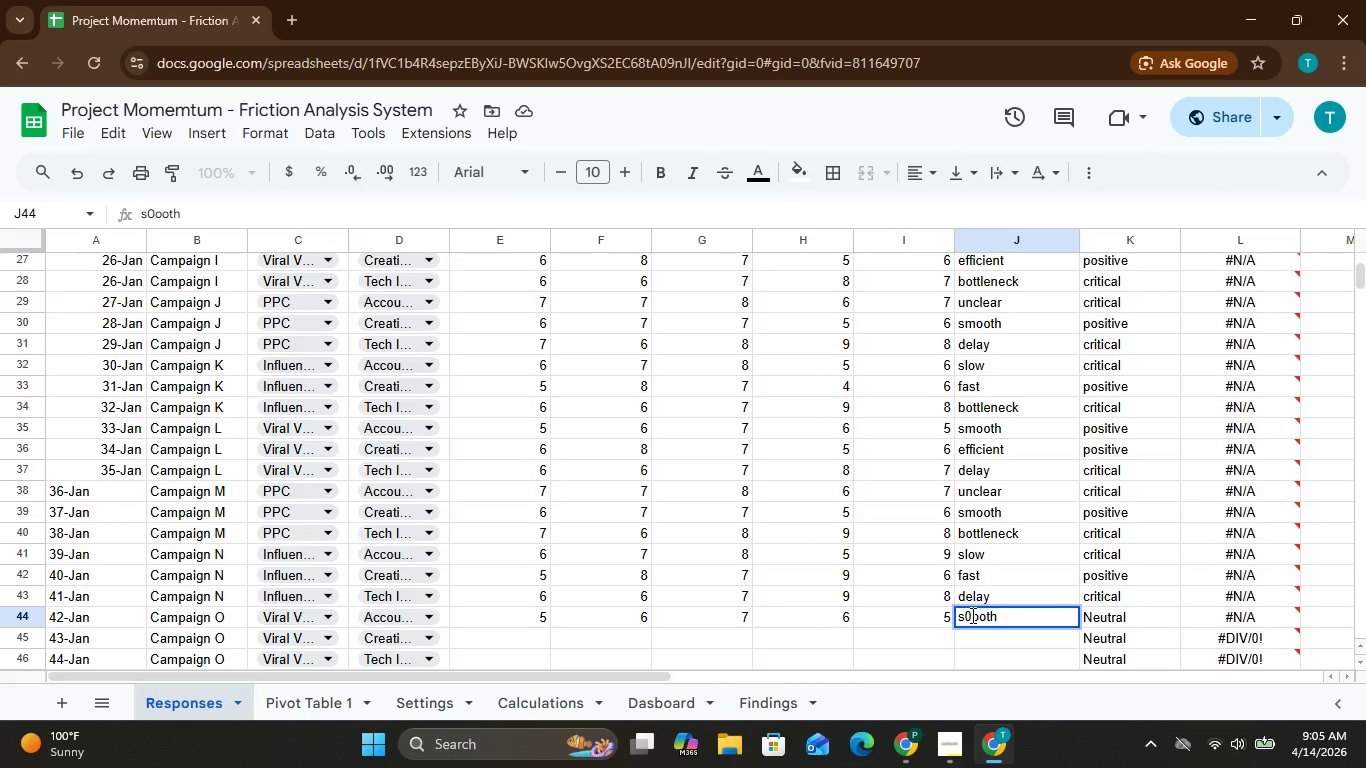 
key(Backspace)
 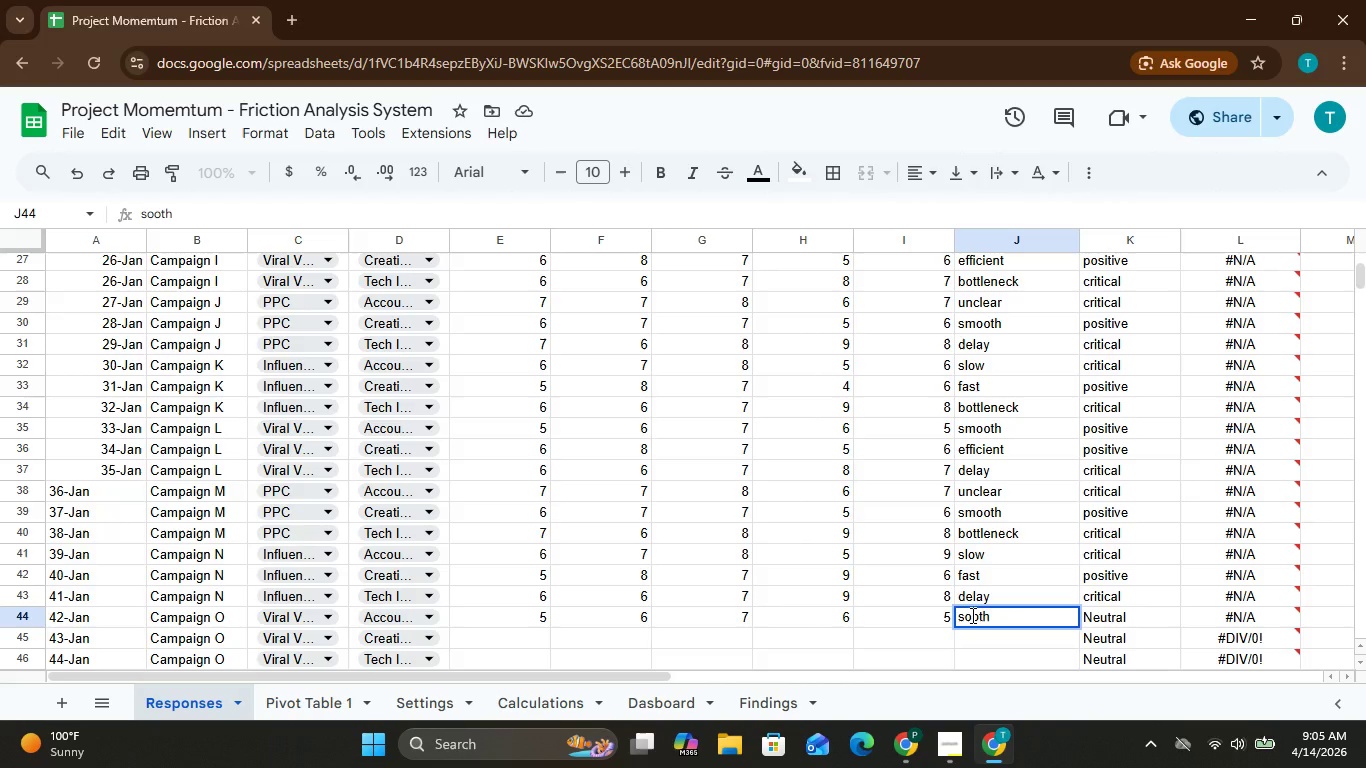 
key(M)
 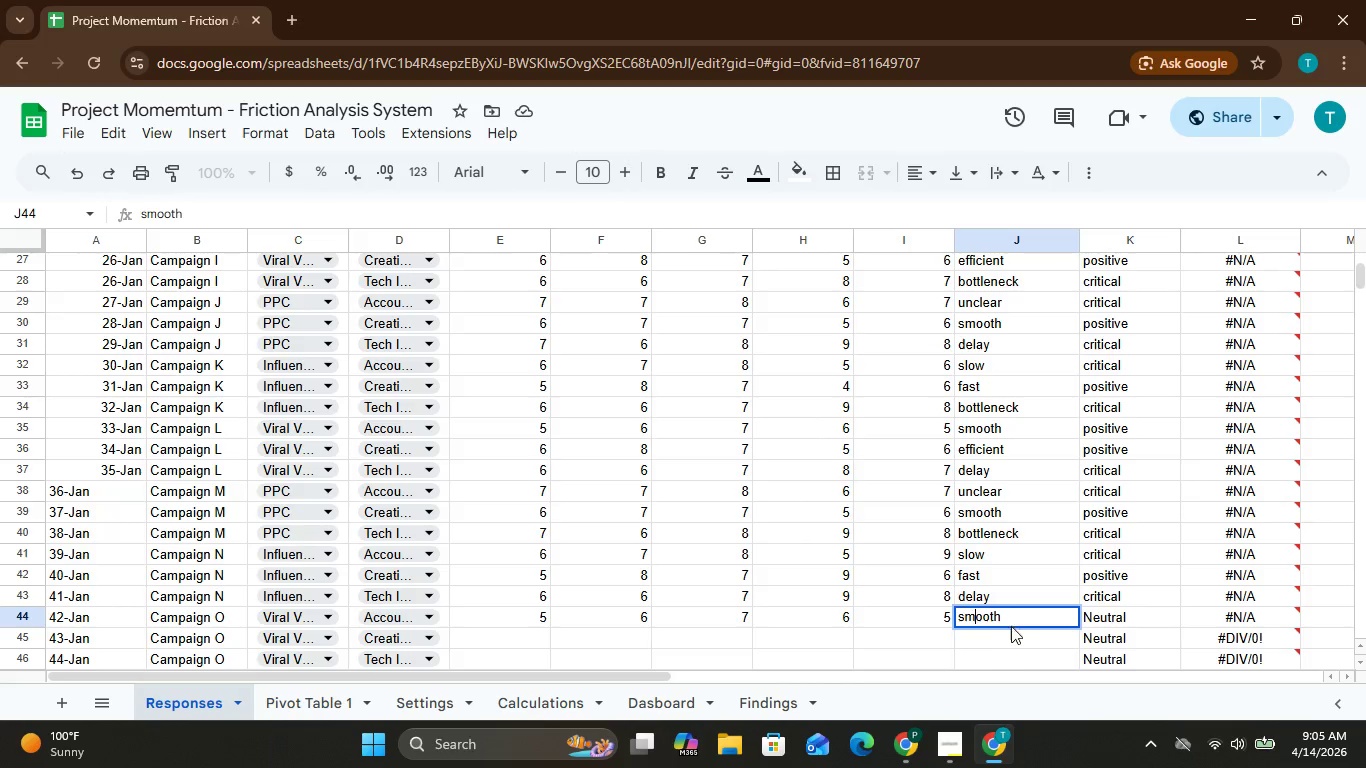 
left_click([1006, 638])
 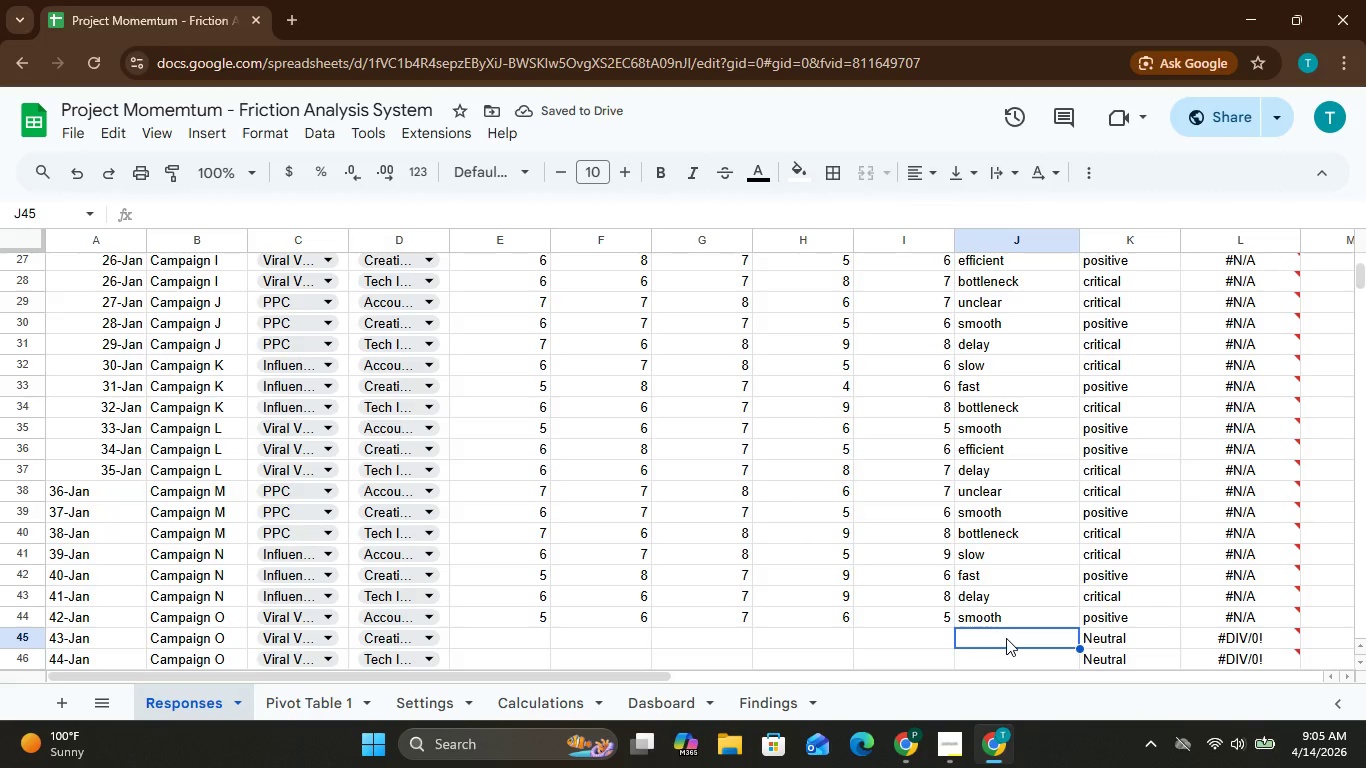 
key(E)
 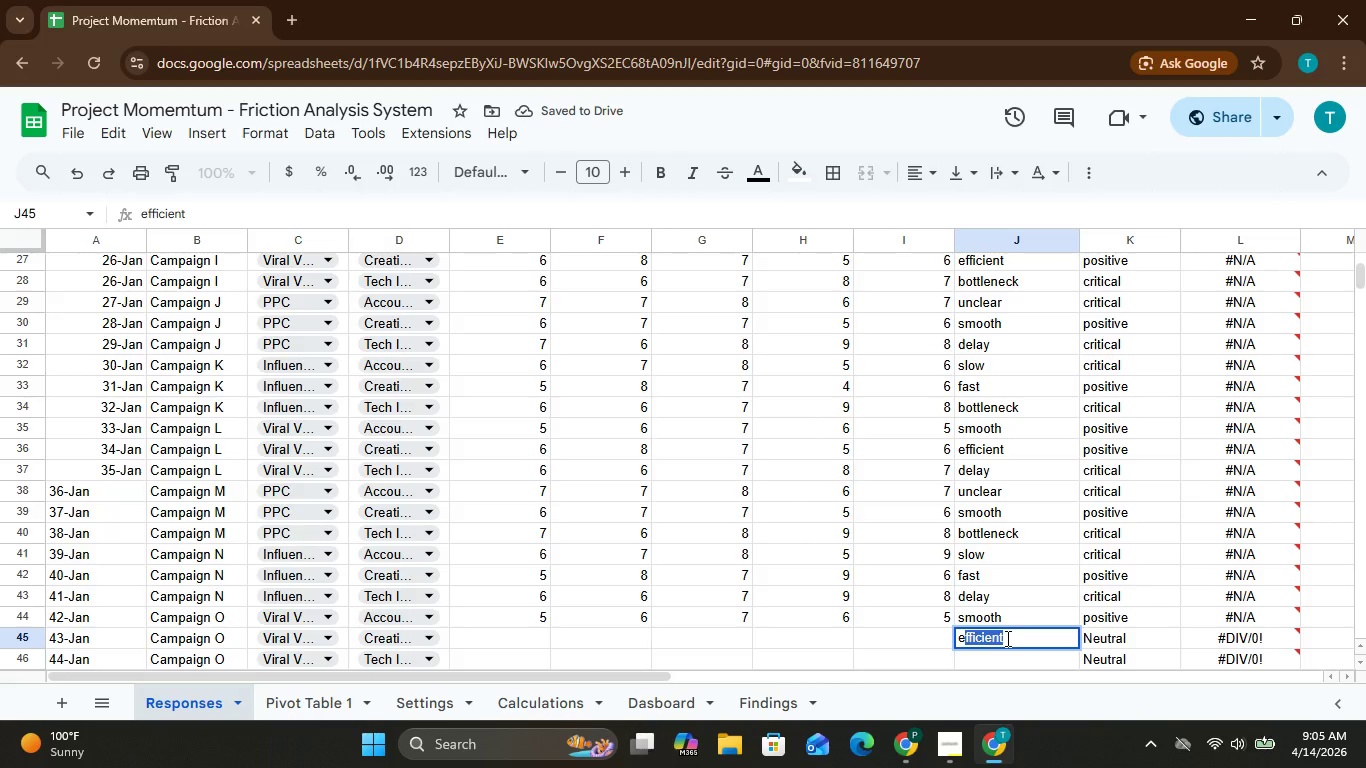 
key(Enter)
 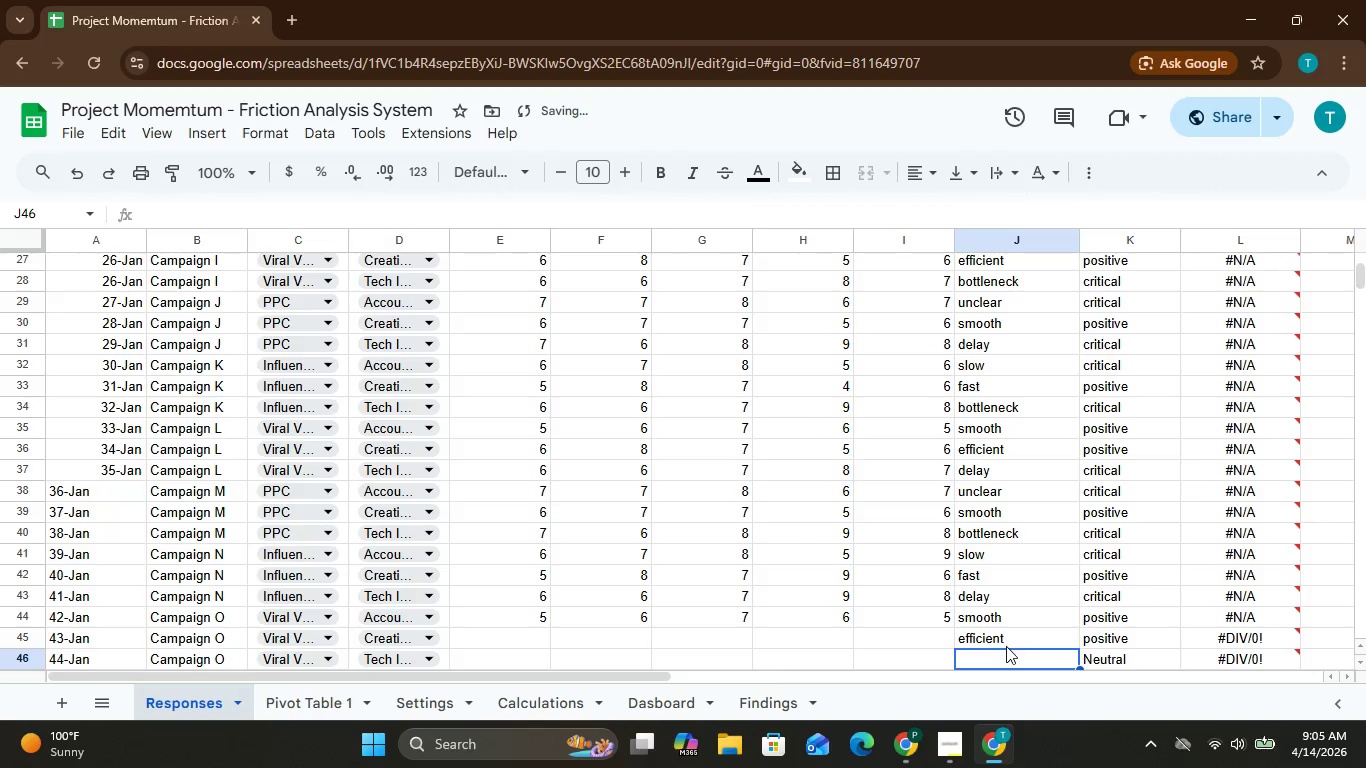 
left_click([1006, 647])
 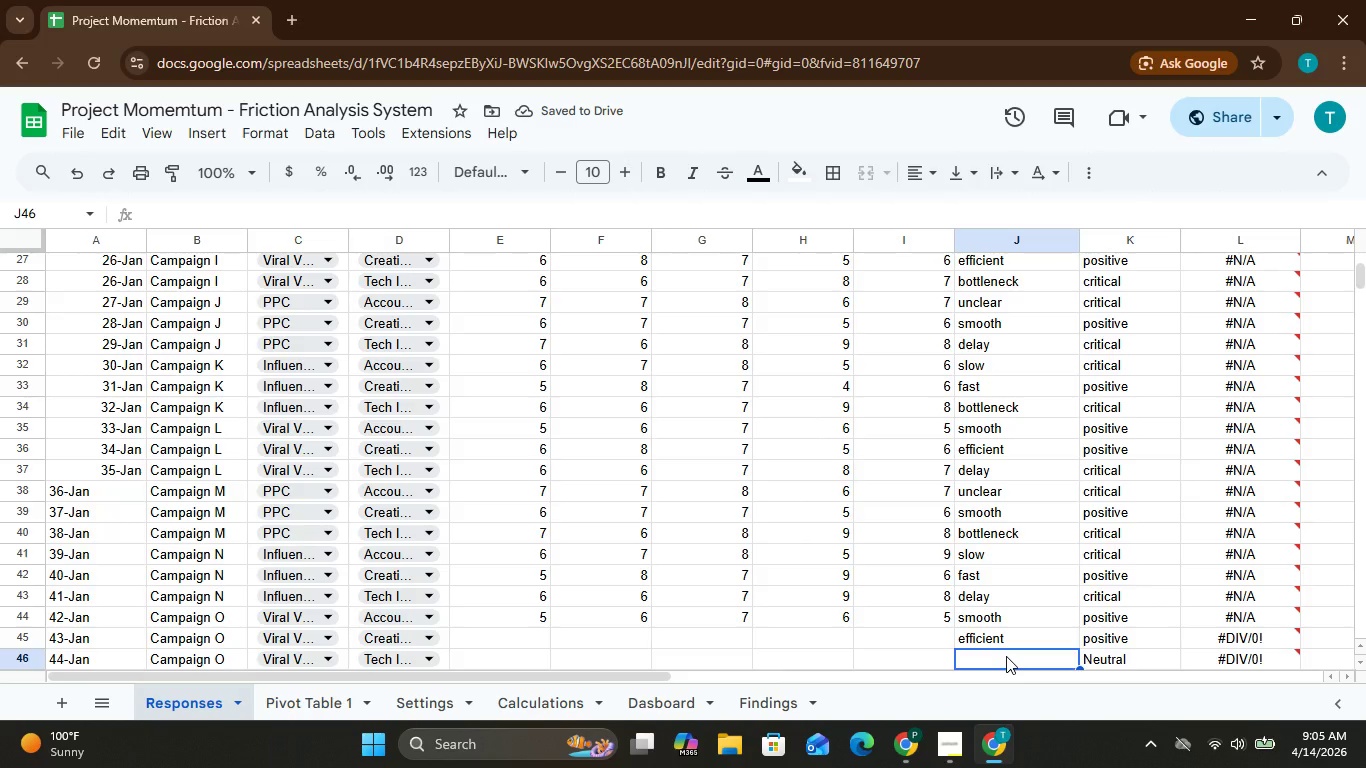 
type(bottlr)
key(Backspace)
type(eneck)
 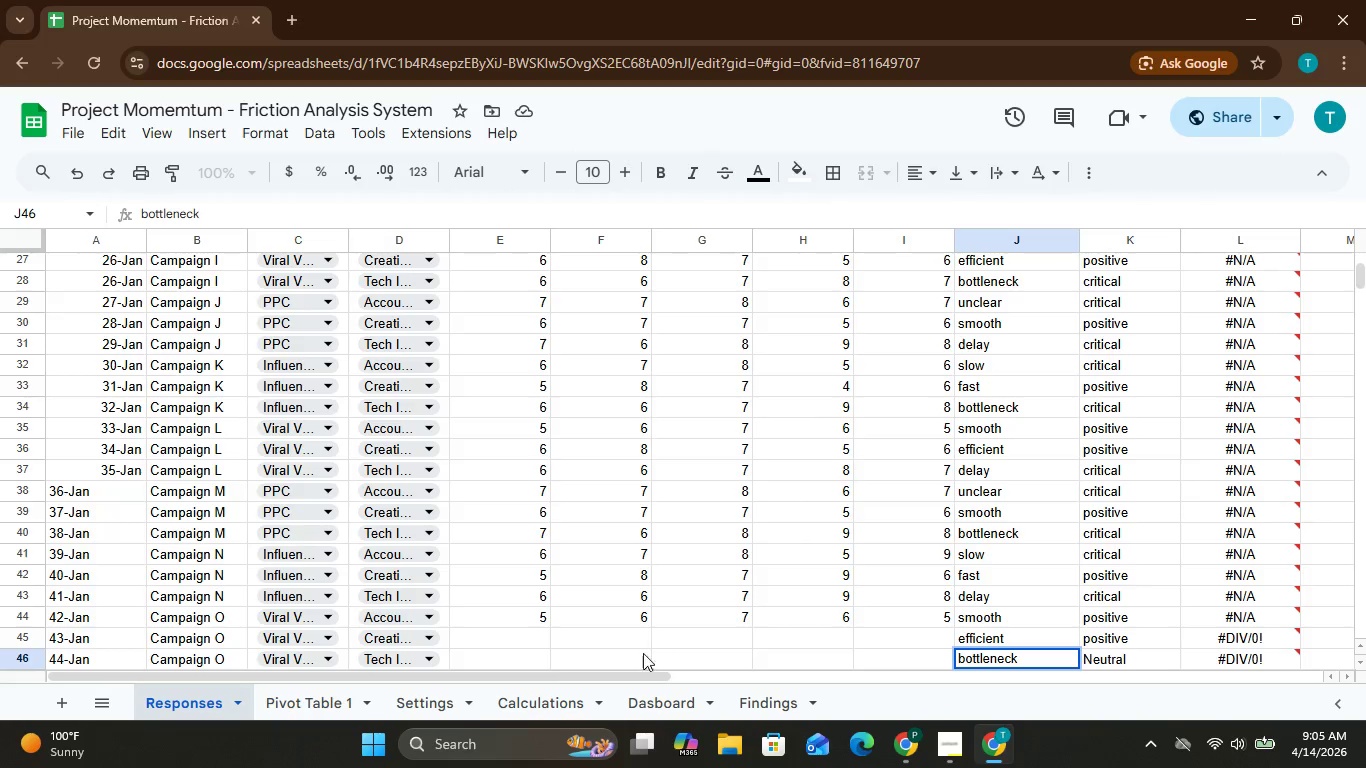 
wait(6.69)
 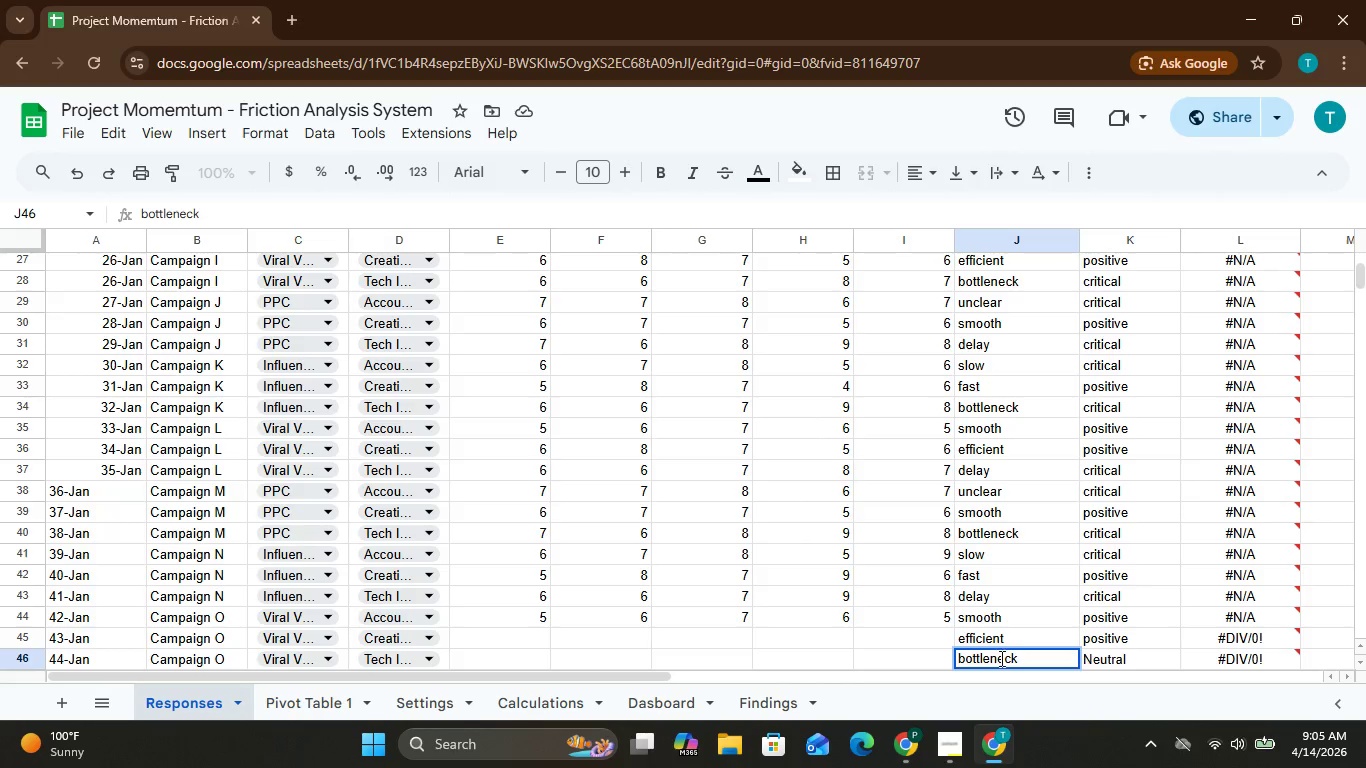 
left_click([502, 639])
 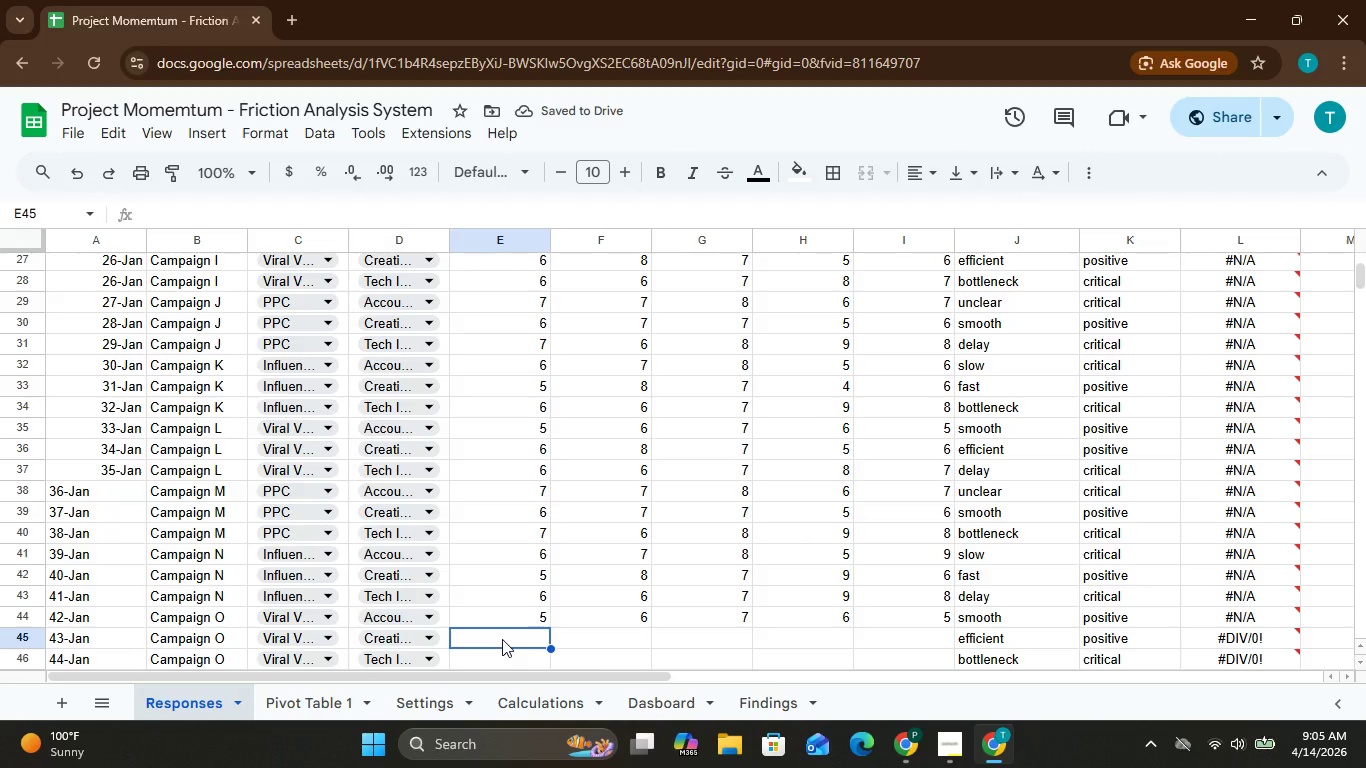 
key(6)
 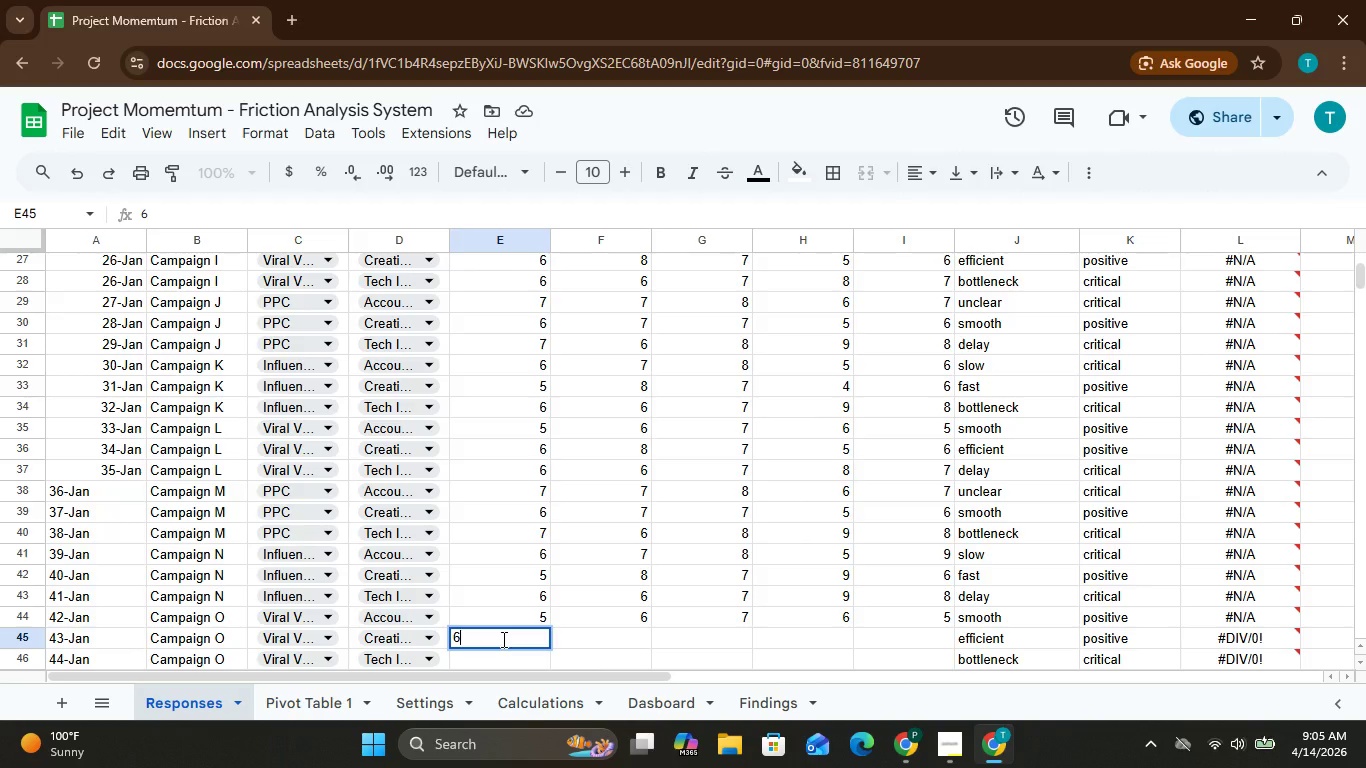 
key(ArrowRight)
 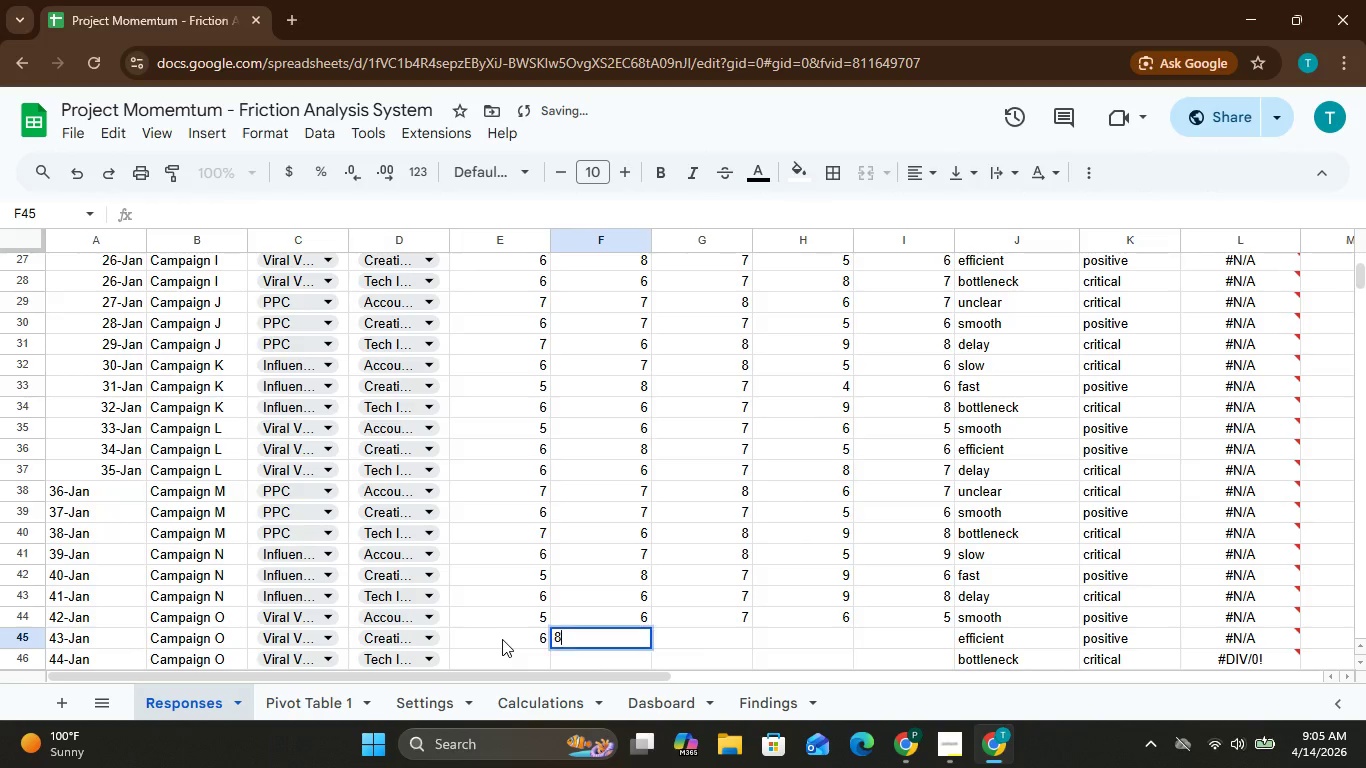 
key(8)
 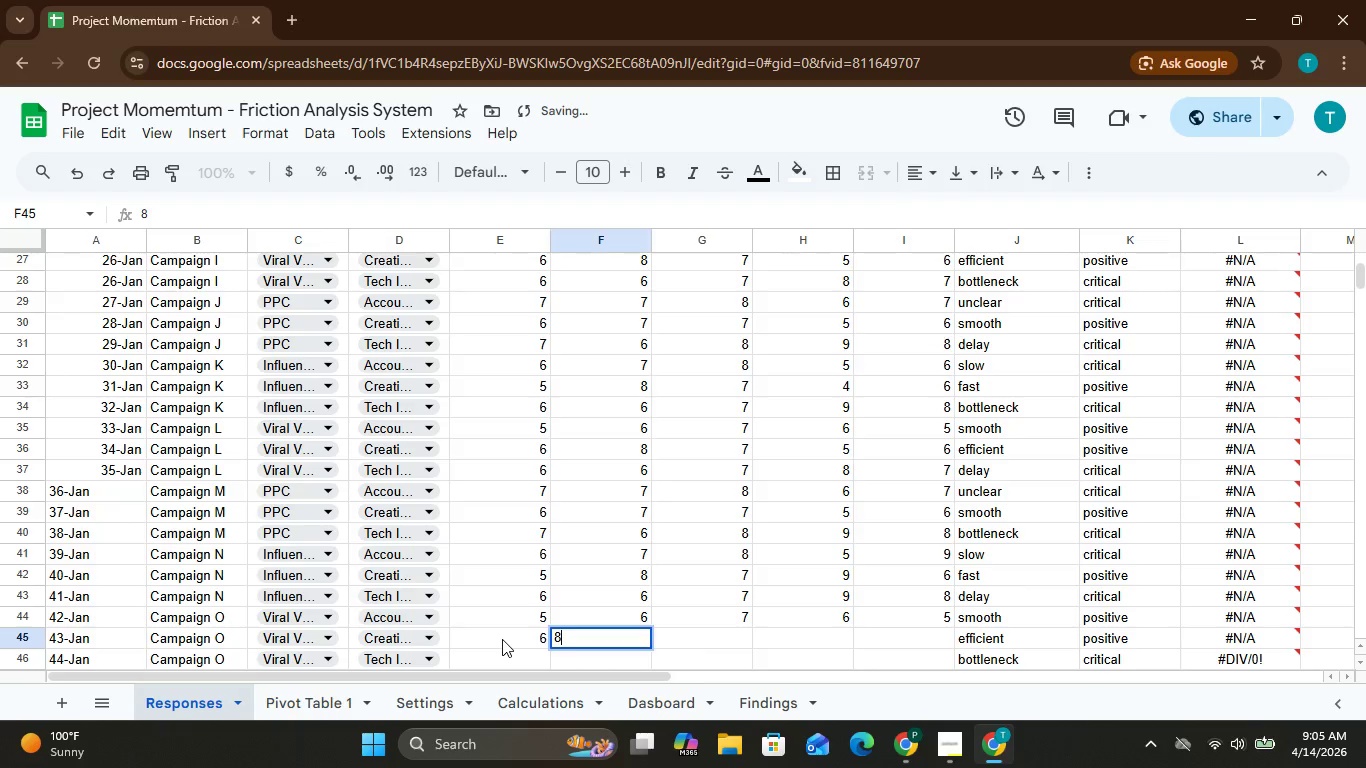 
key(ArrowRight)
 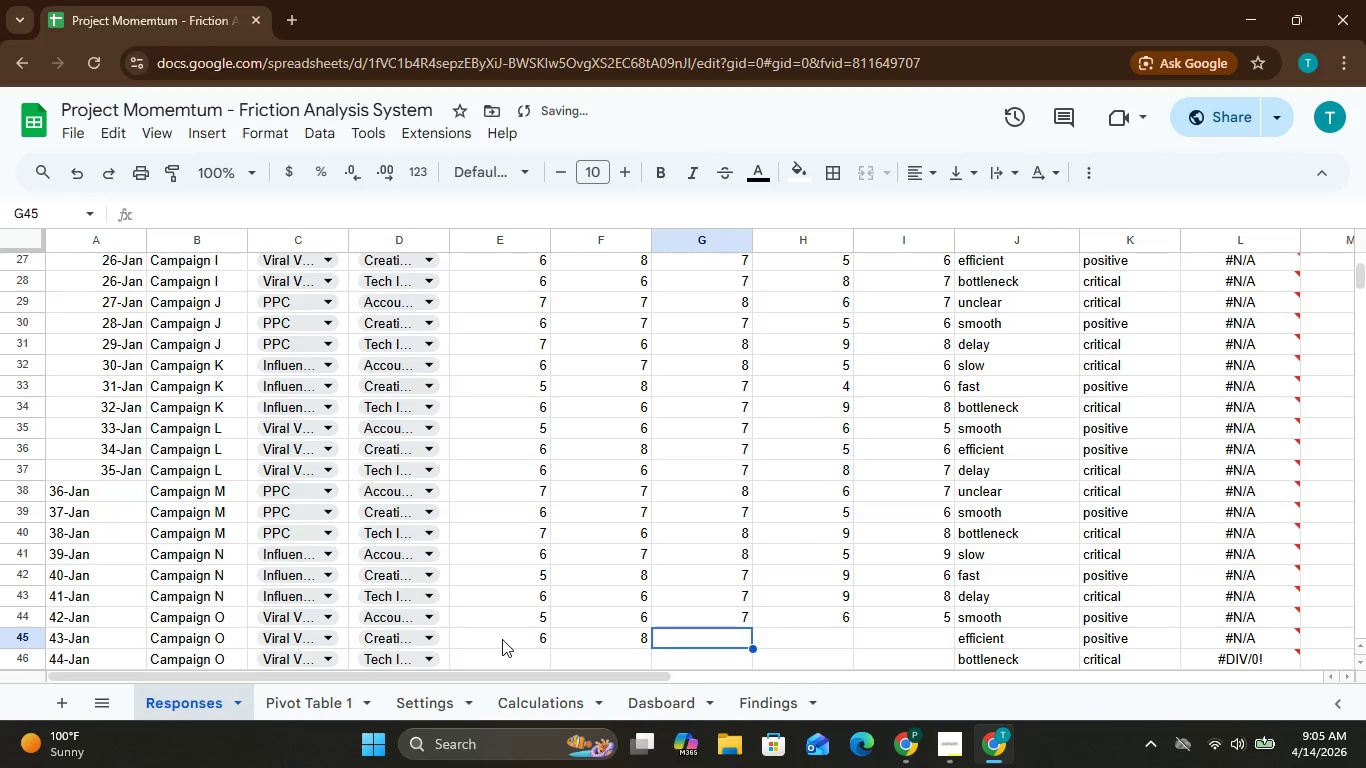 
key(7)
 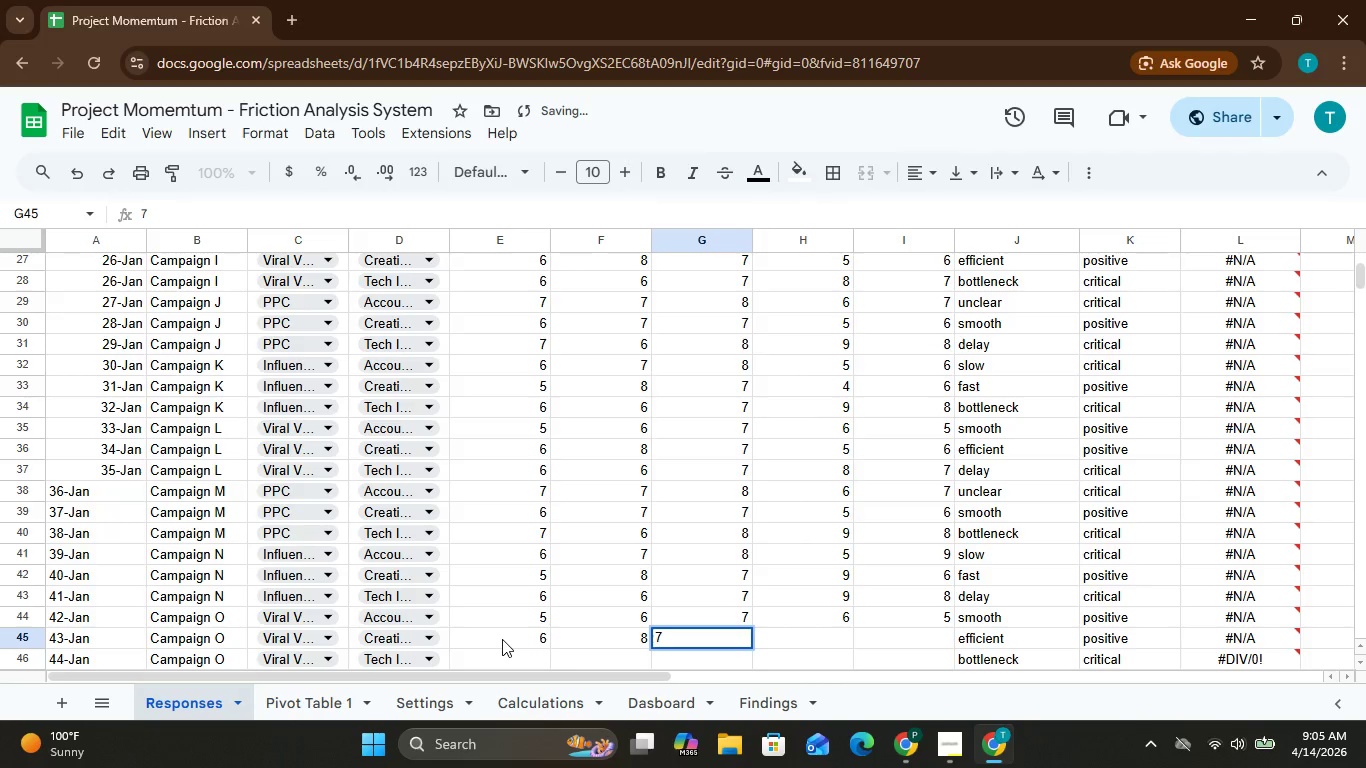 
key(ArrowRight)
 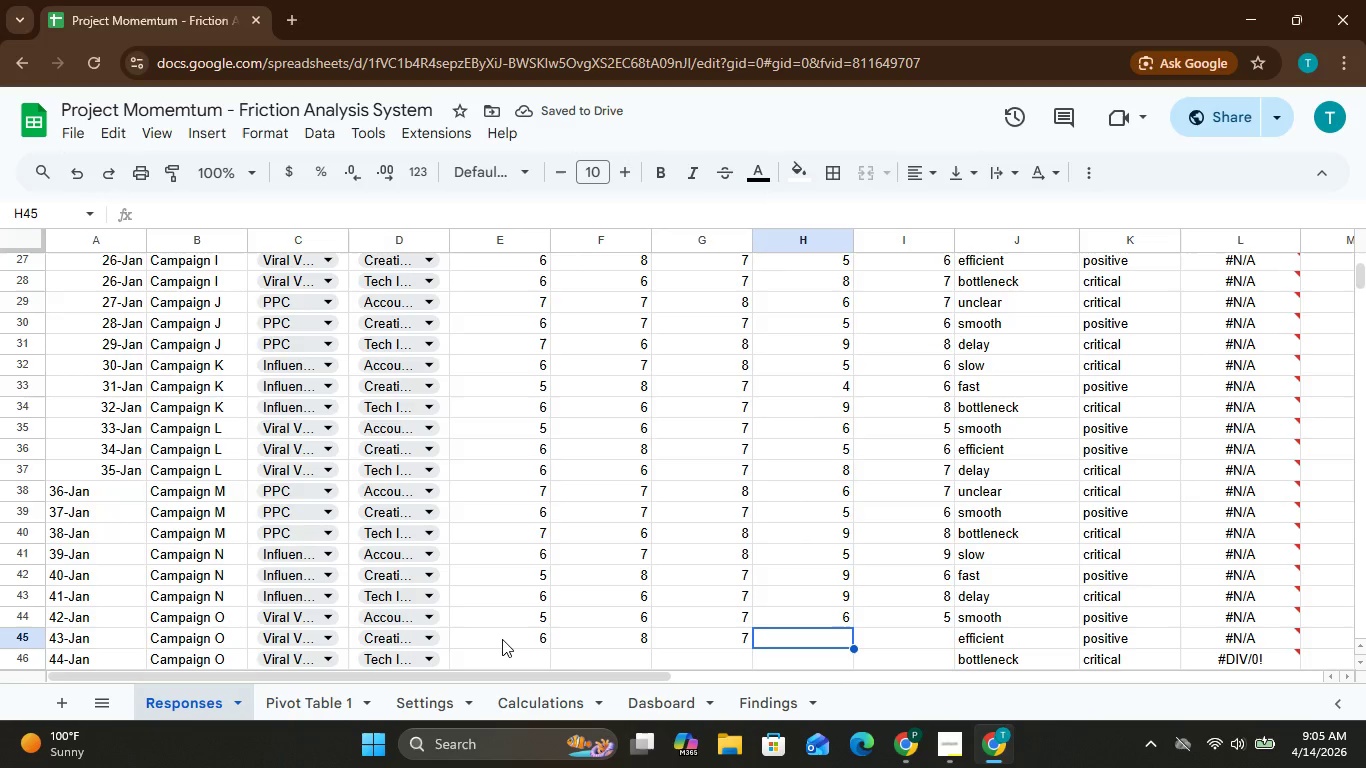 
key(5)
 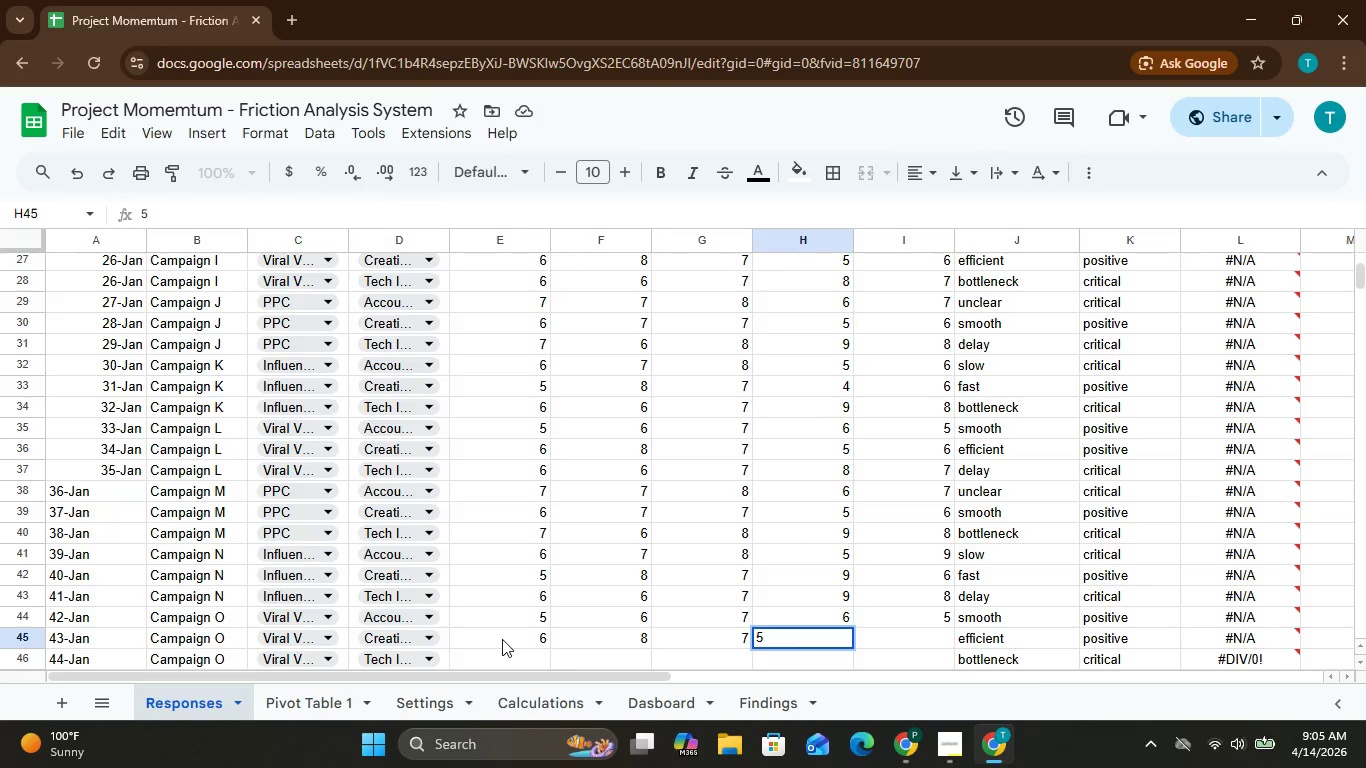 
wait(5.39)
 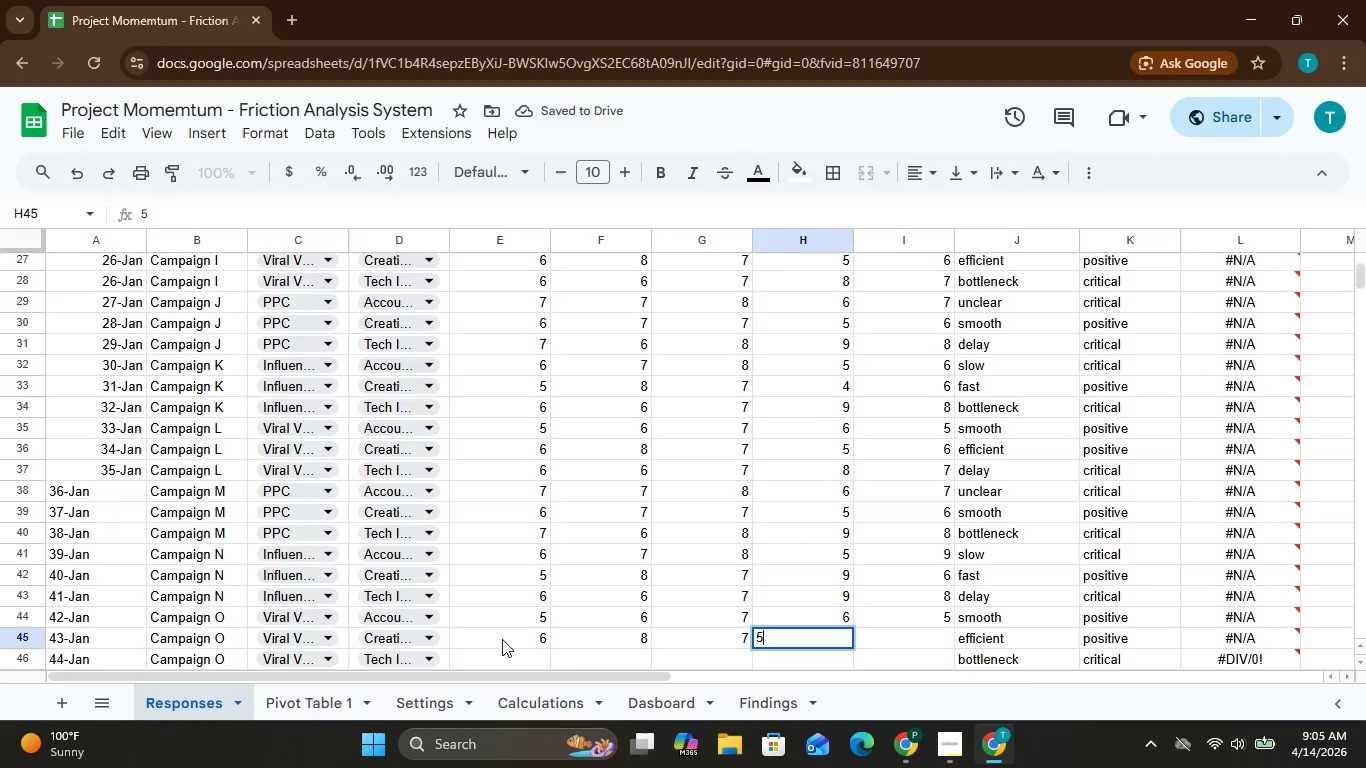 
key(ArrowRight)
 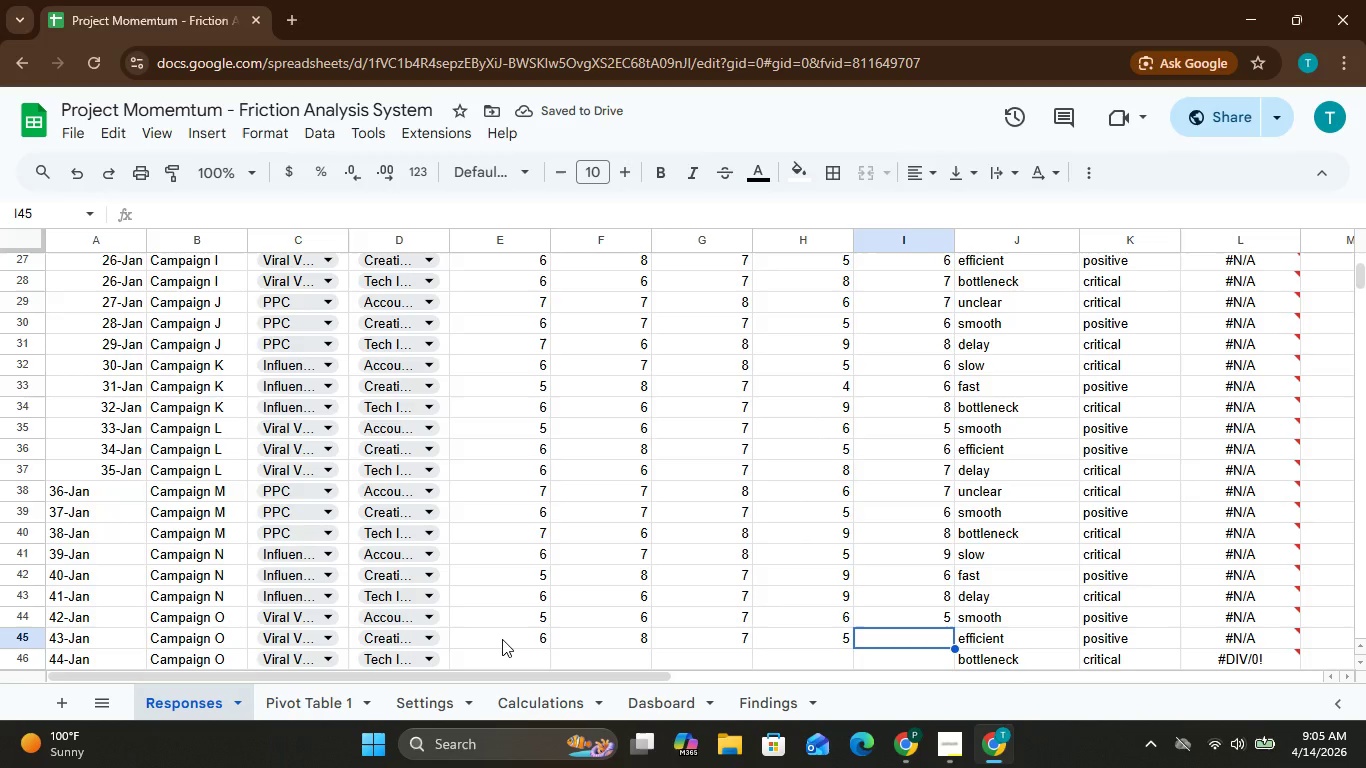 
wait(6.03)
 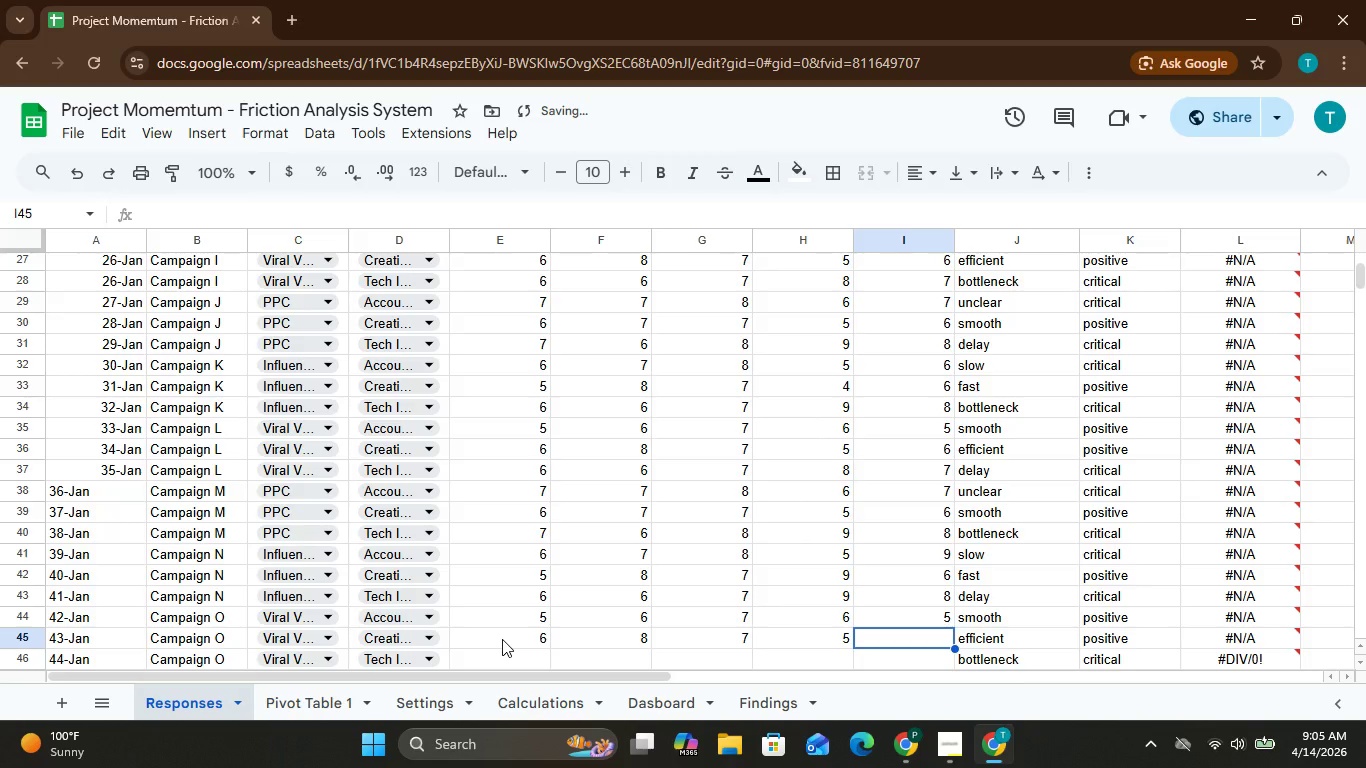 
key(6)
 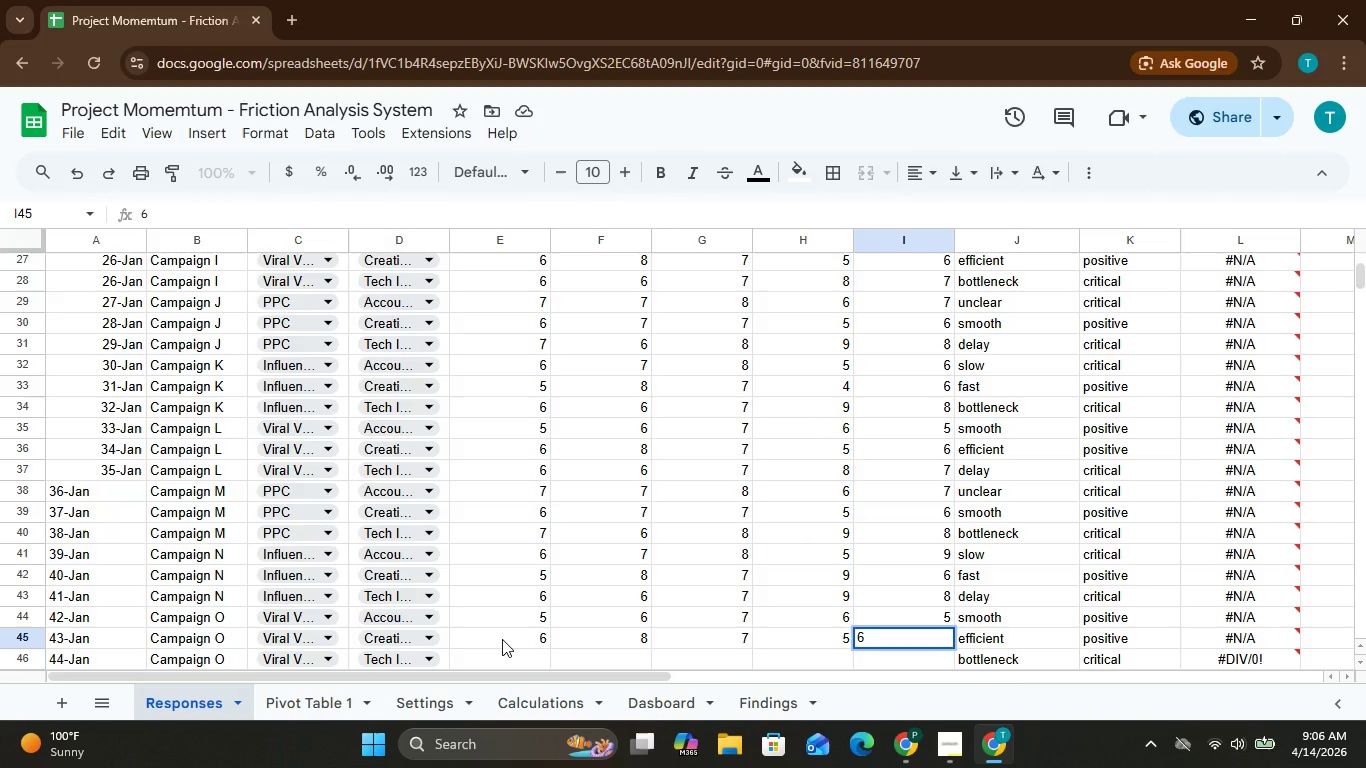 
key(ArrowDown)
 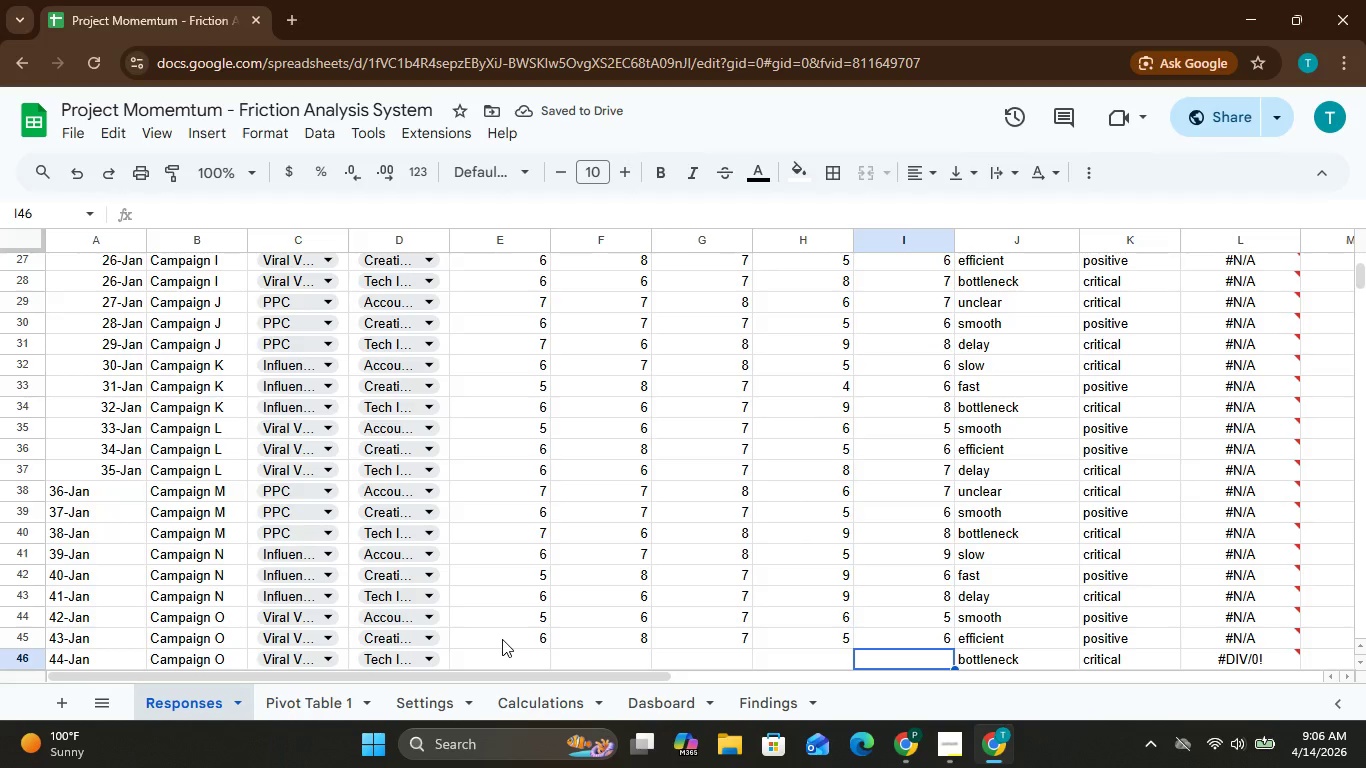 
wait(5.81)
 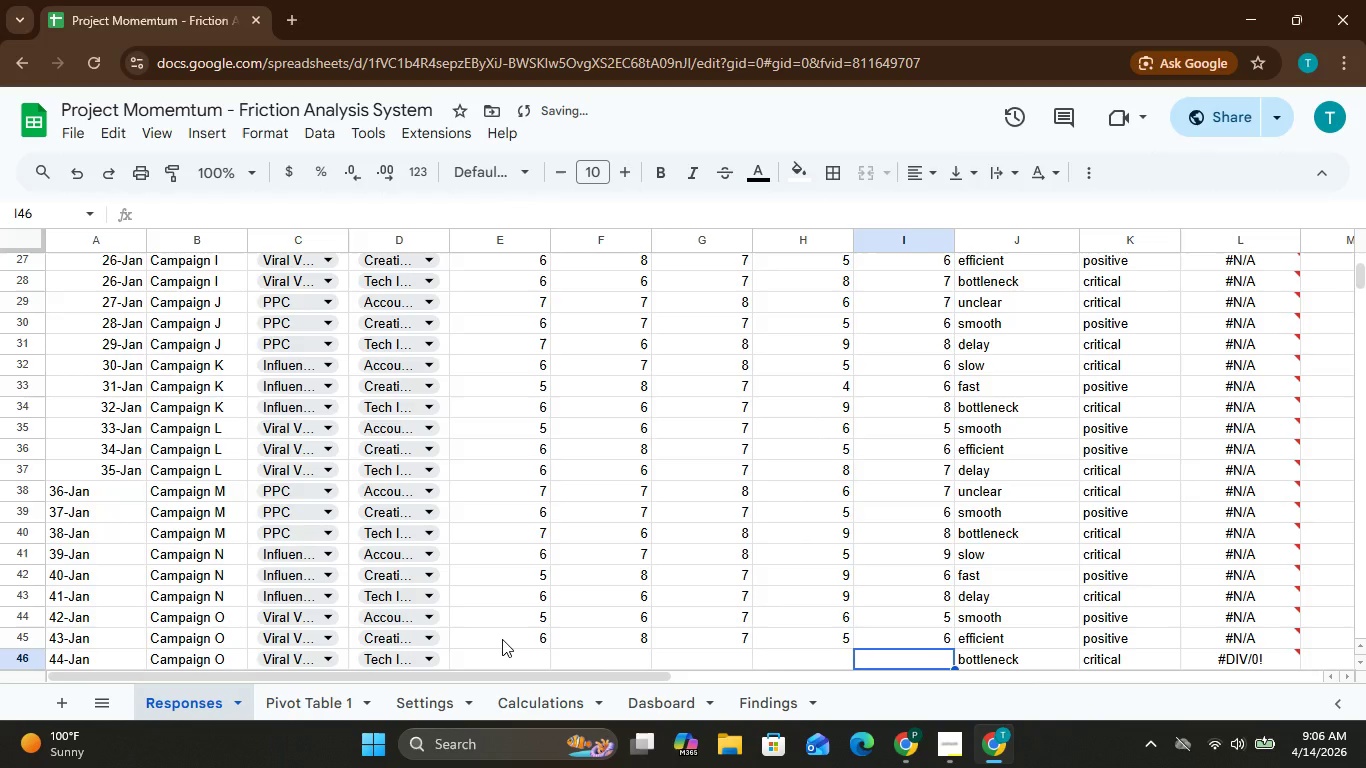 
key(7)
 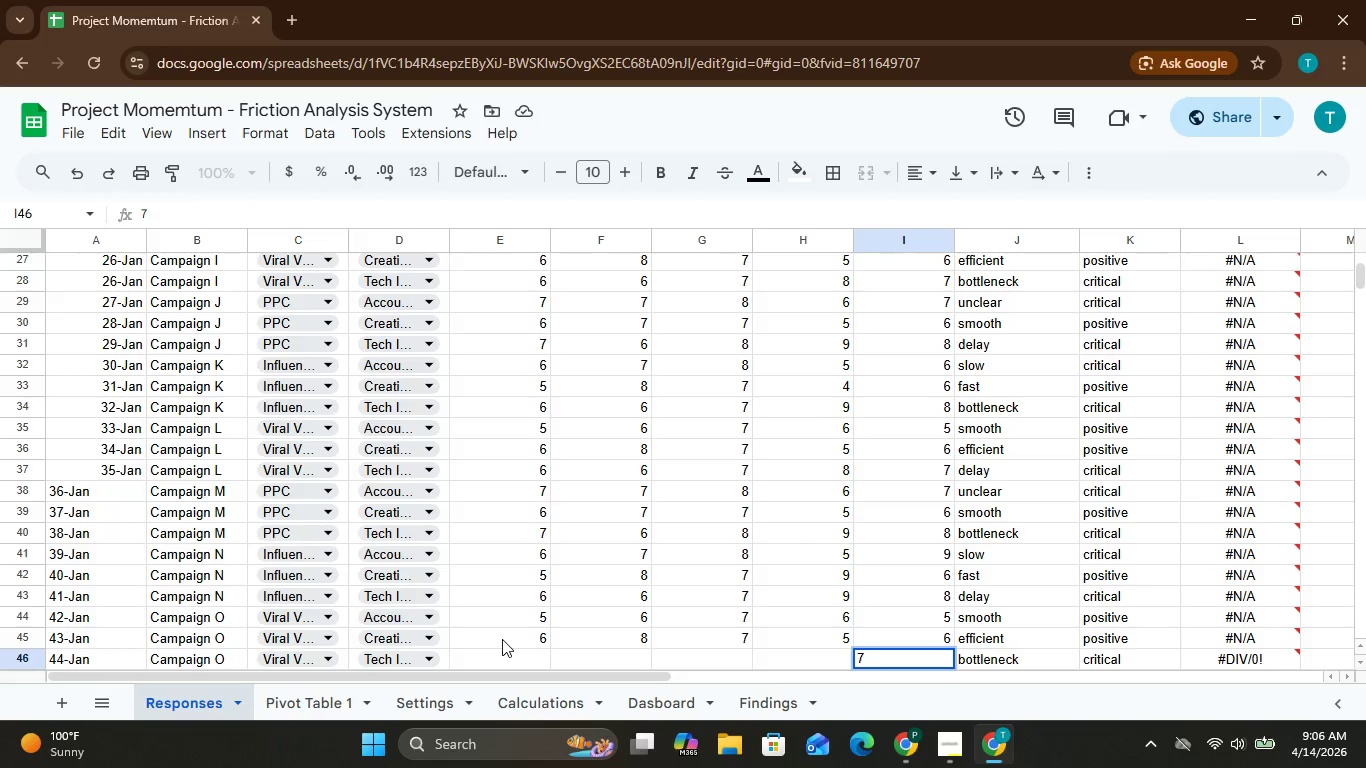 
key(ArrowLeft)
 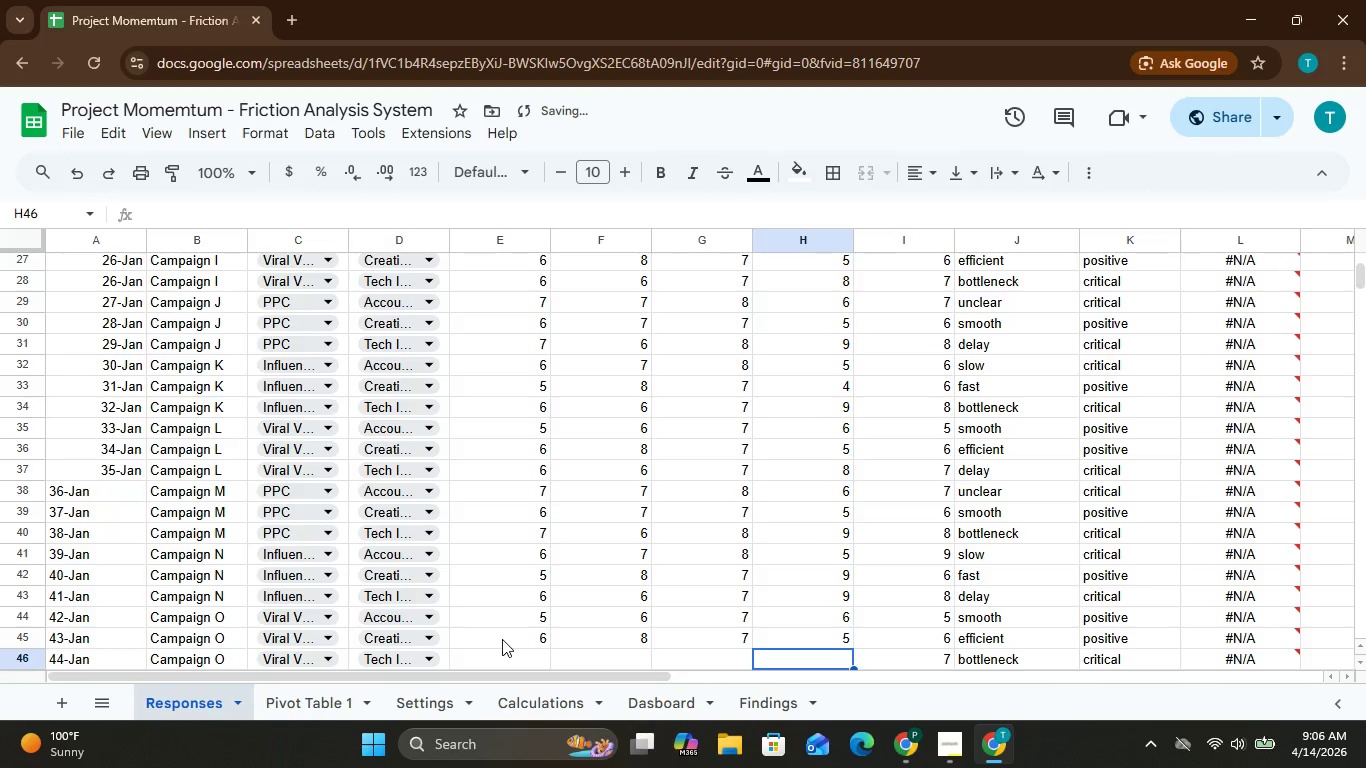 
key(8)
 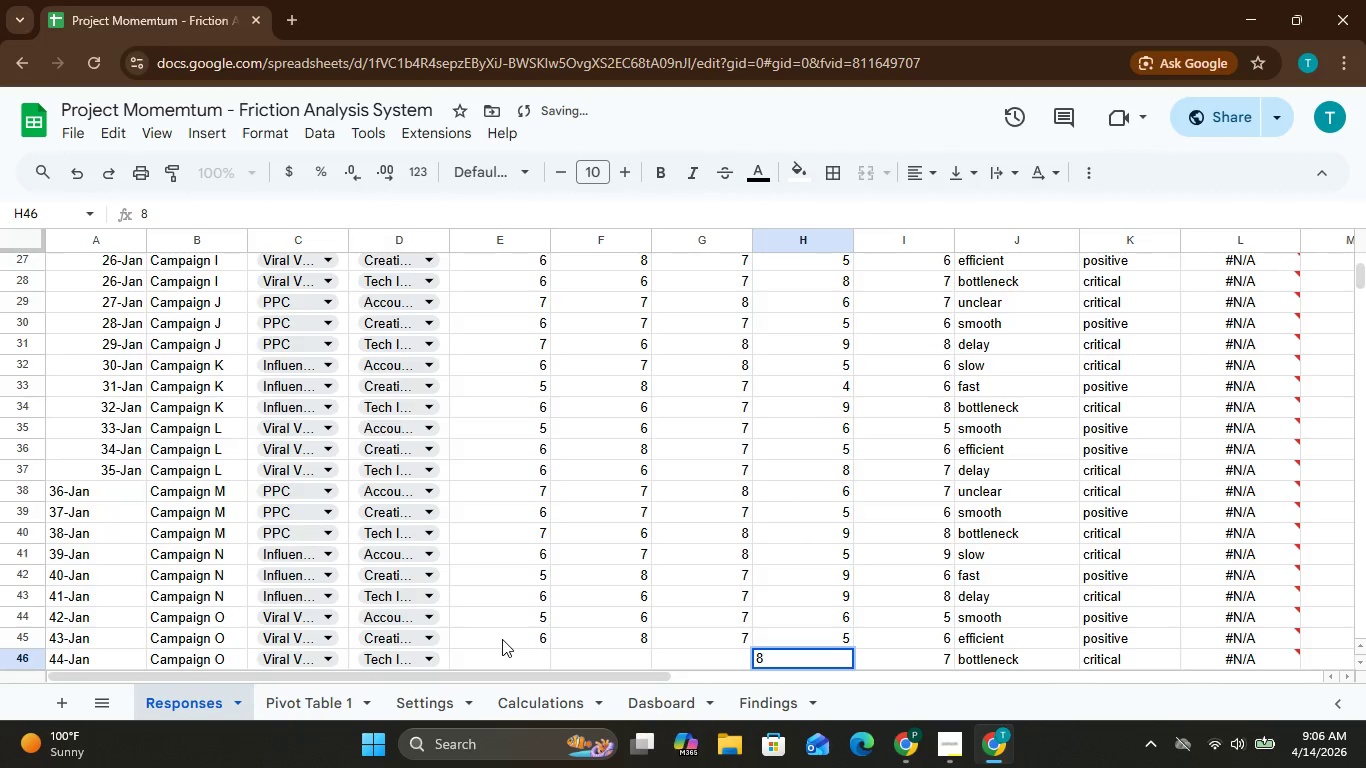 
key(ArrowLeft)
 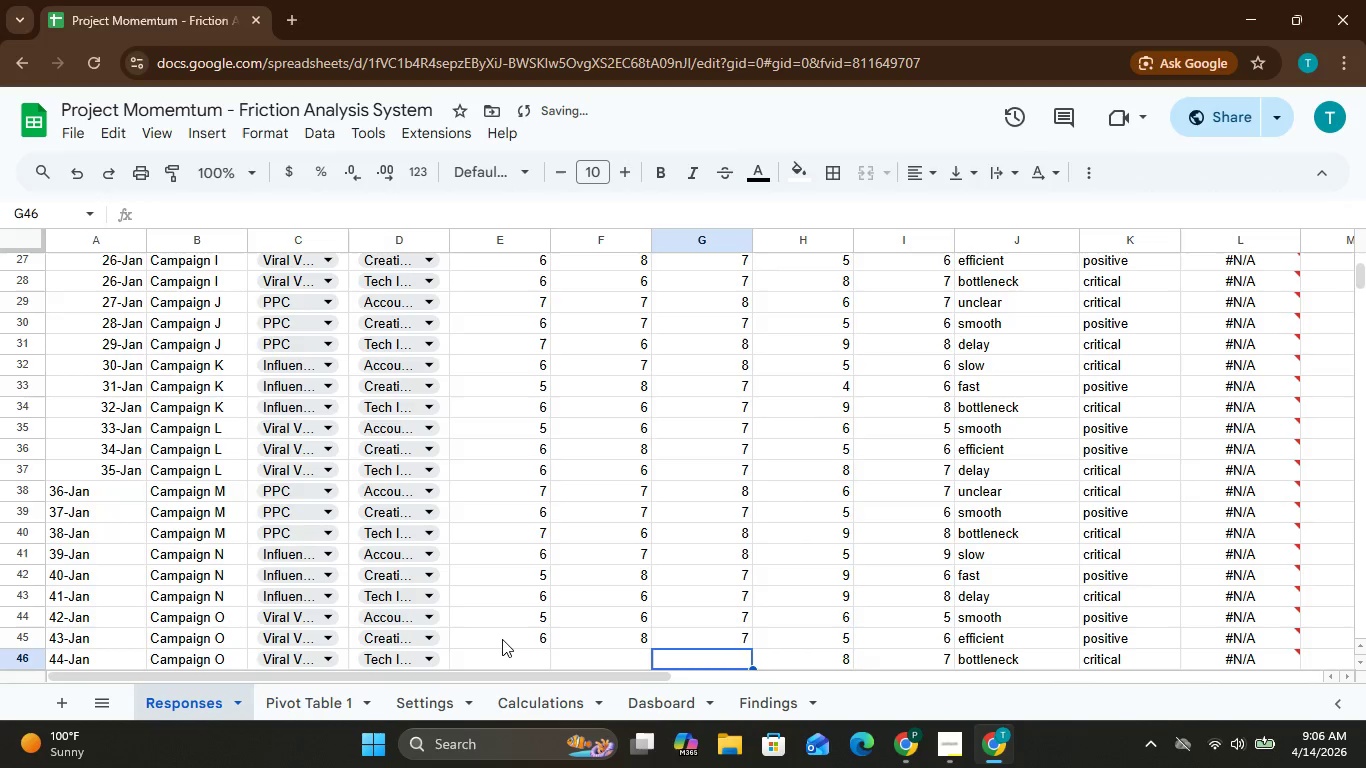 
key(7)
 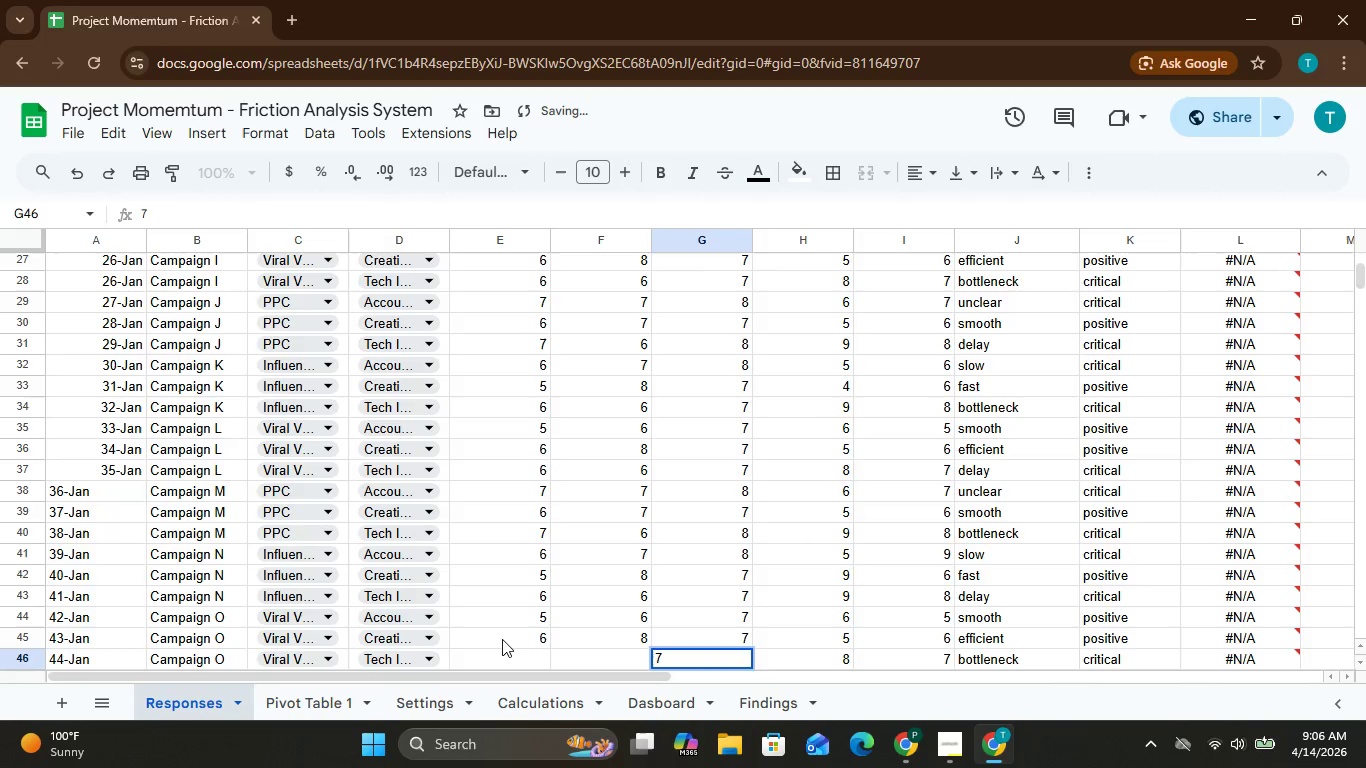 
key(ArrowLeft)
 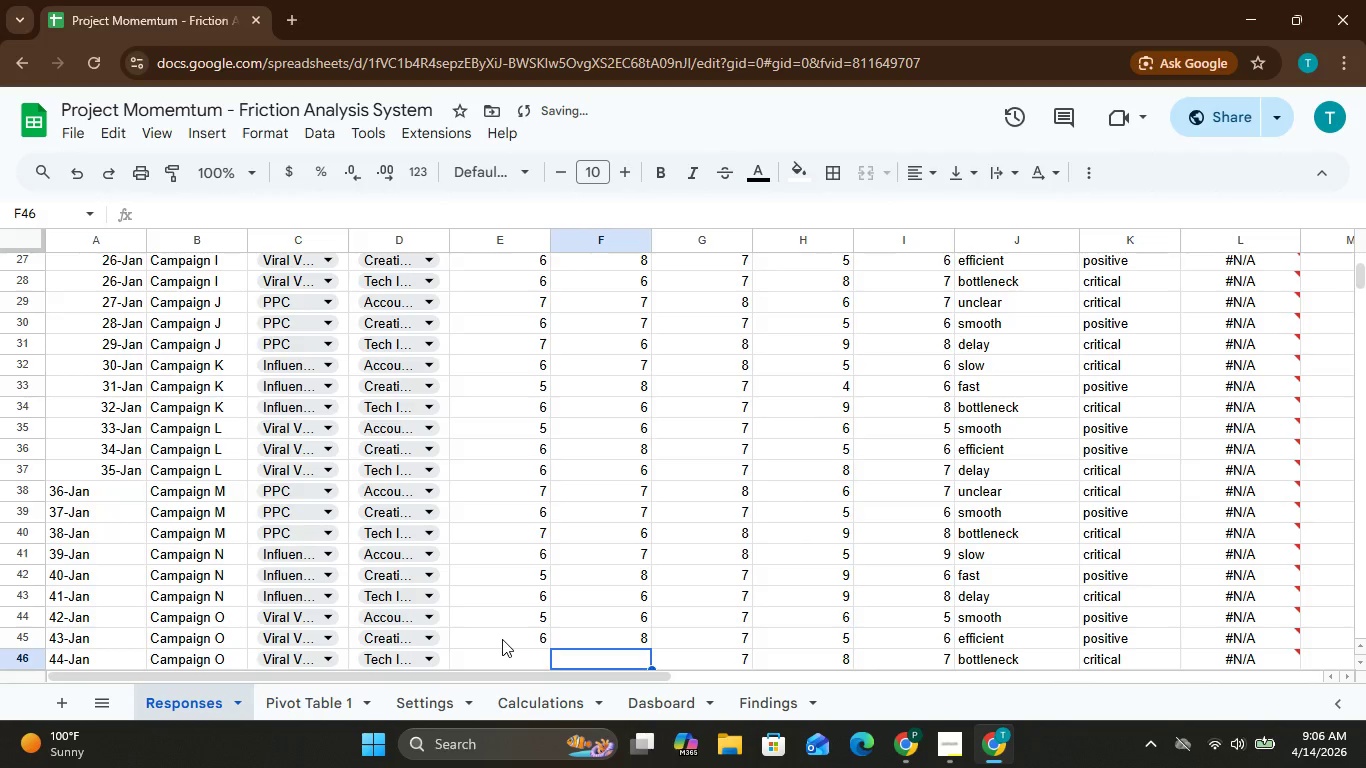 
key(6)
 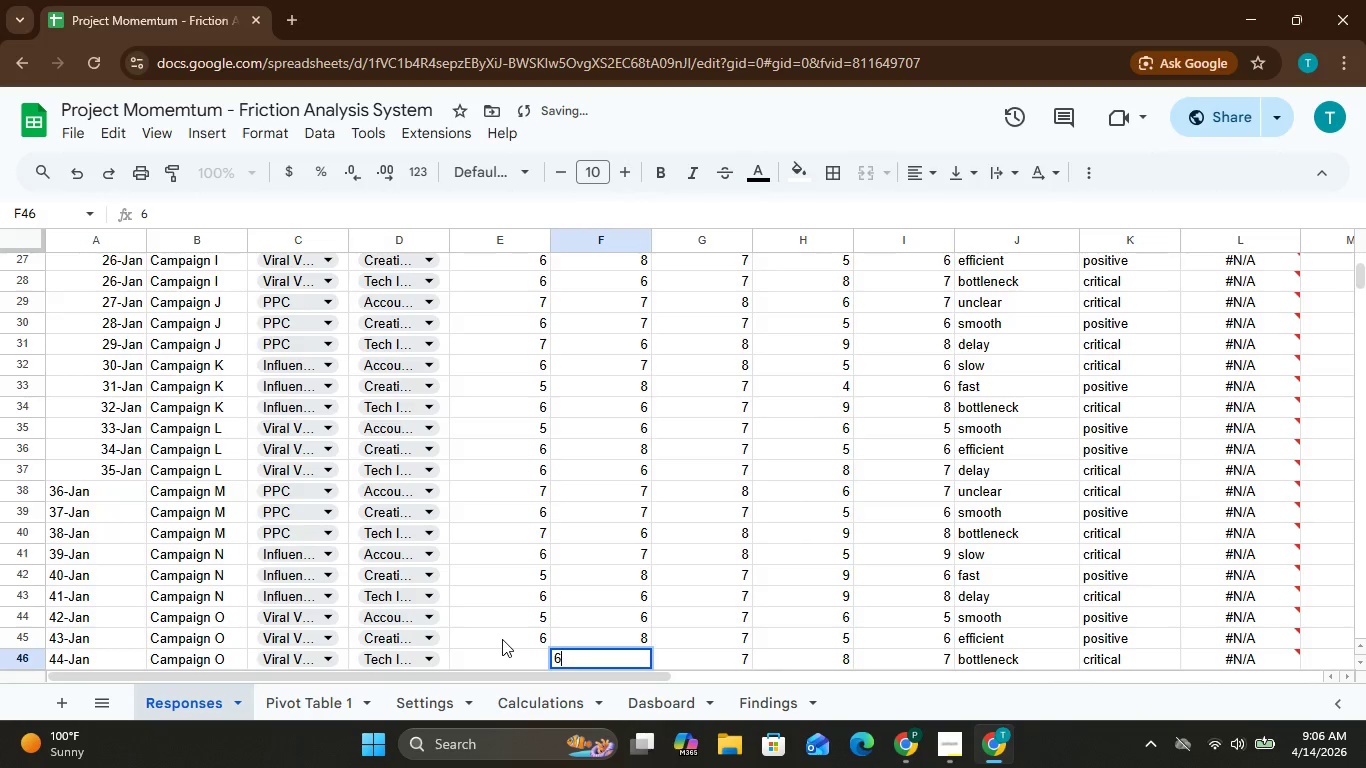 
key(ArrowLeft)
 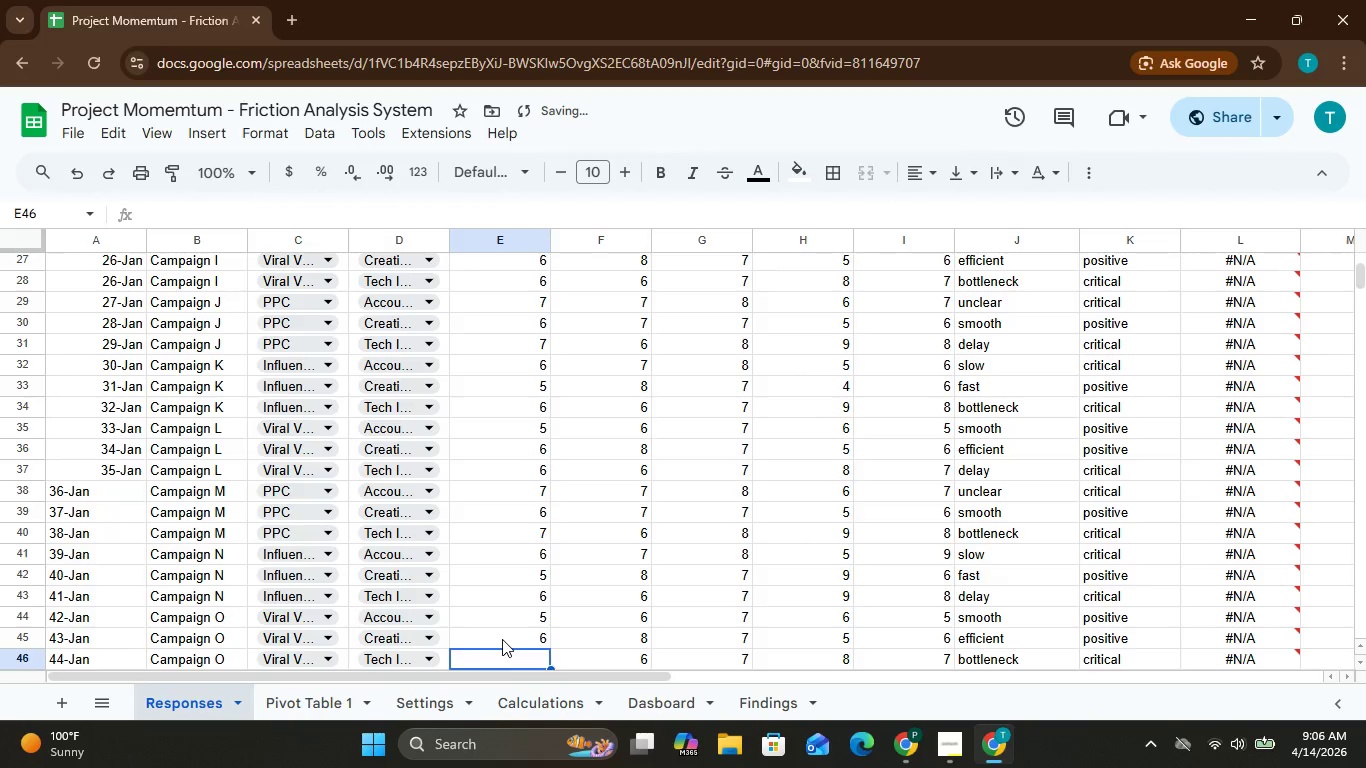 
key(6)
 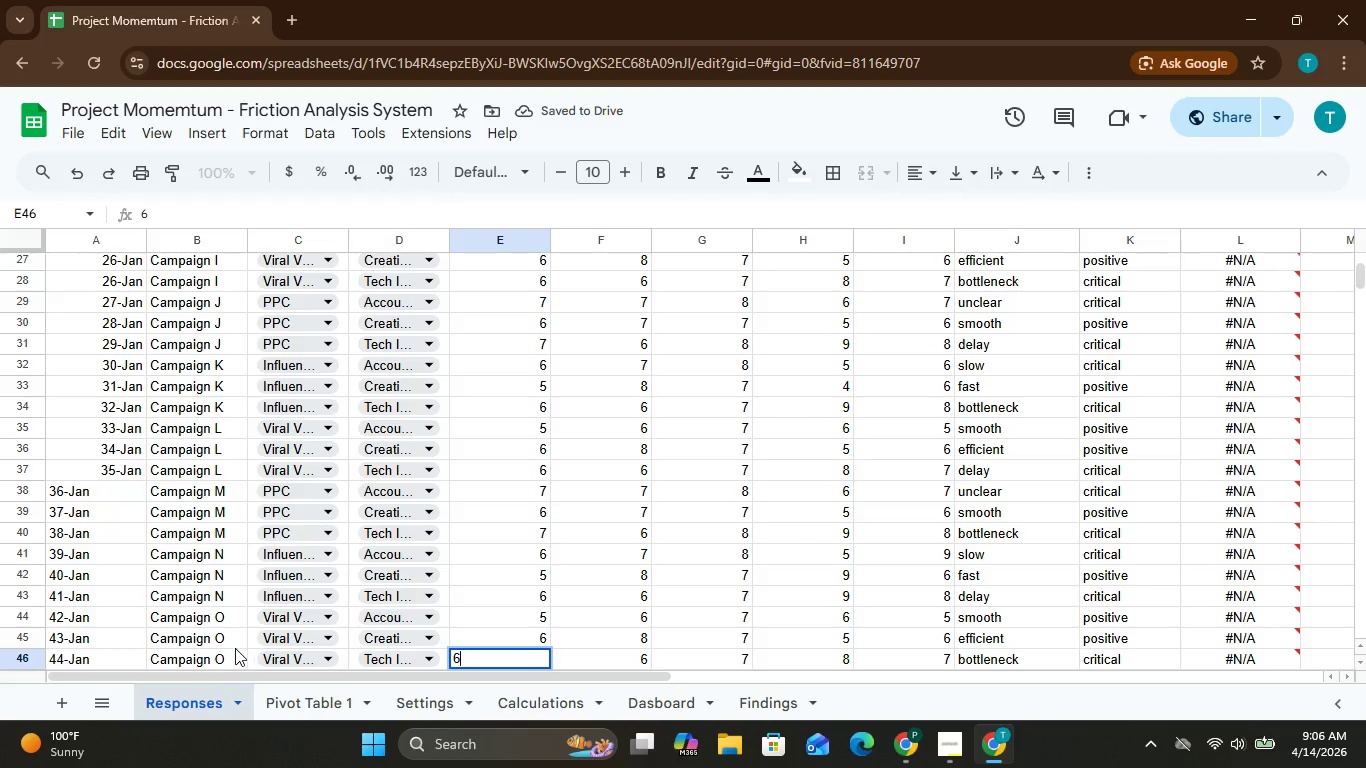 
left_click([233, 655])
 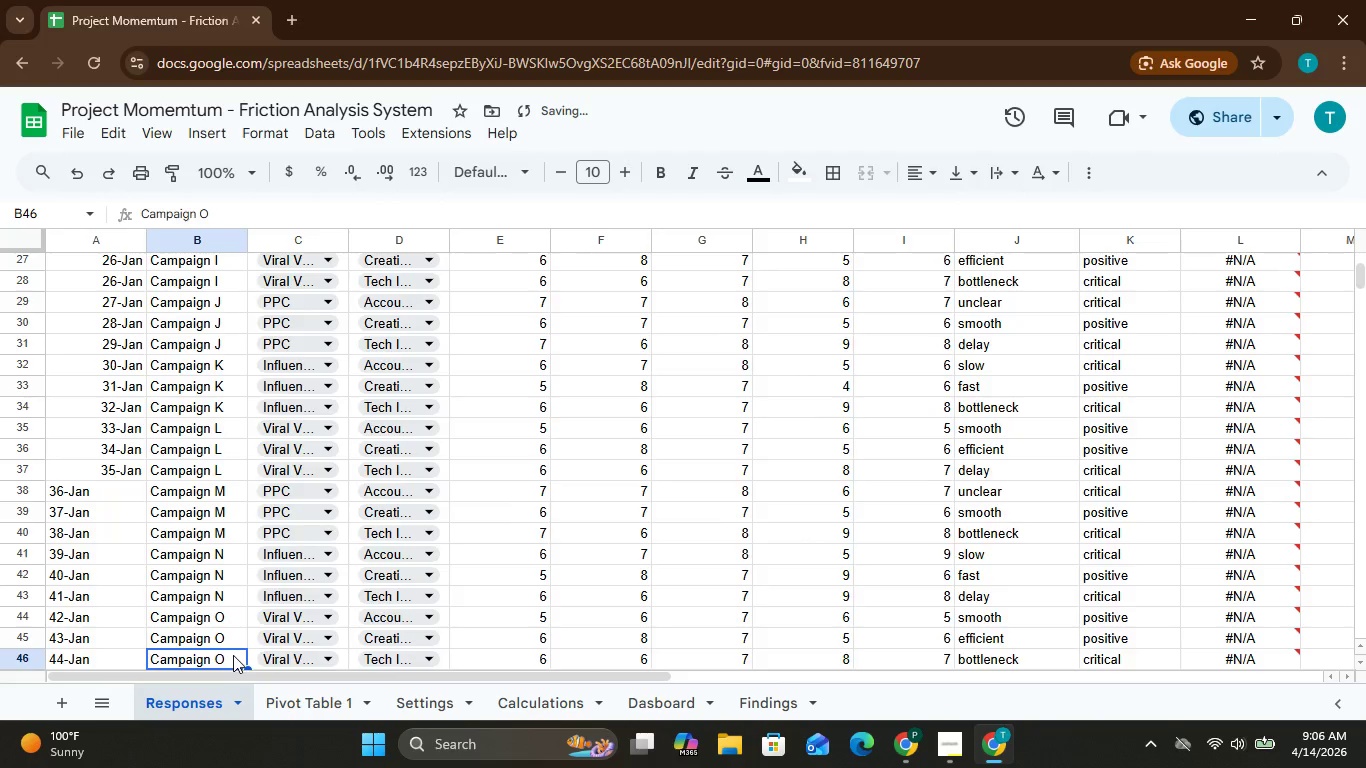 
hold_key(key=ArrowDown, duration=0.31)
 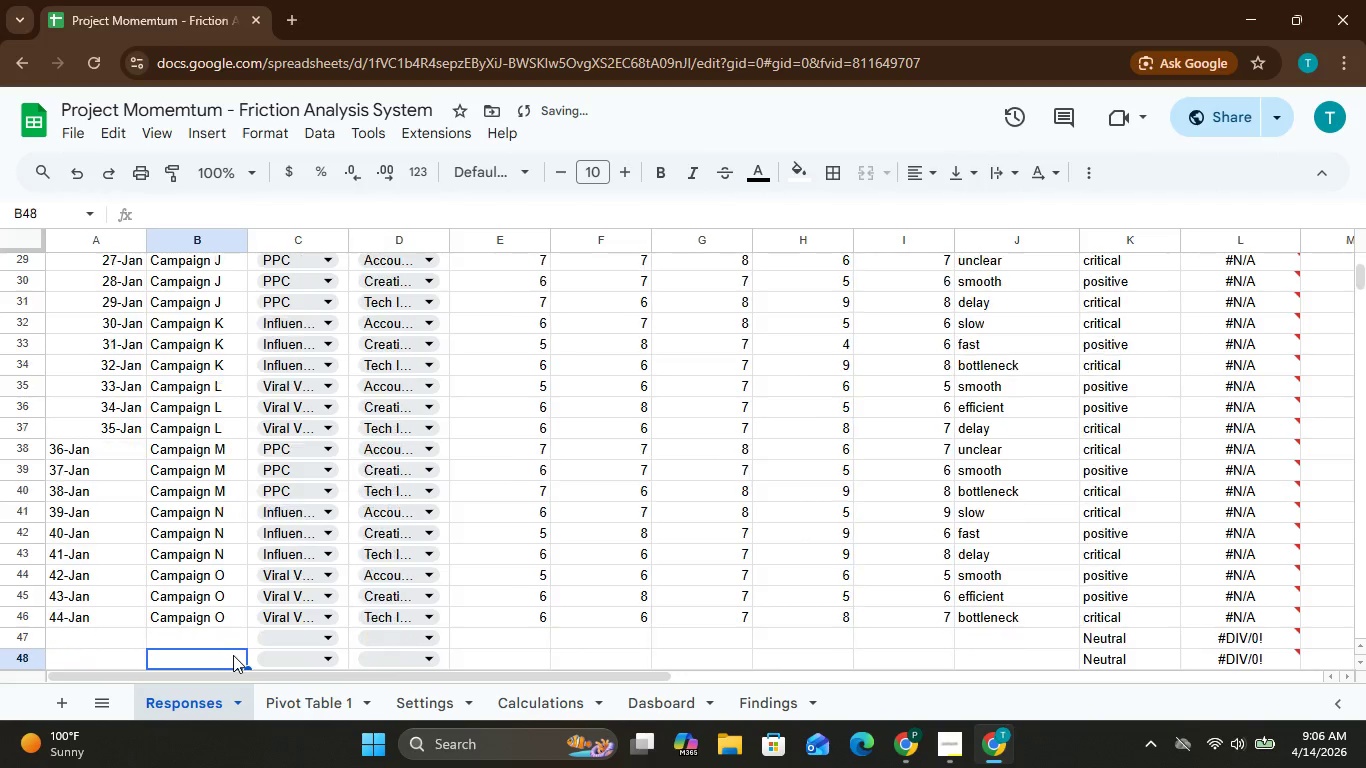 
key(ArrowDown)
 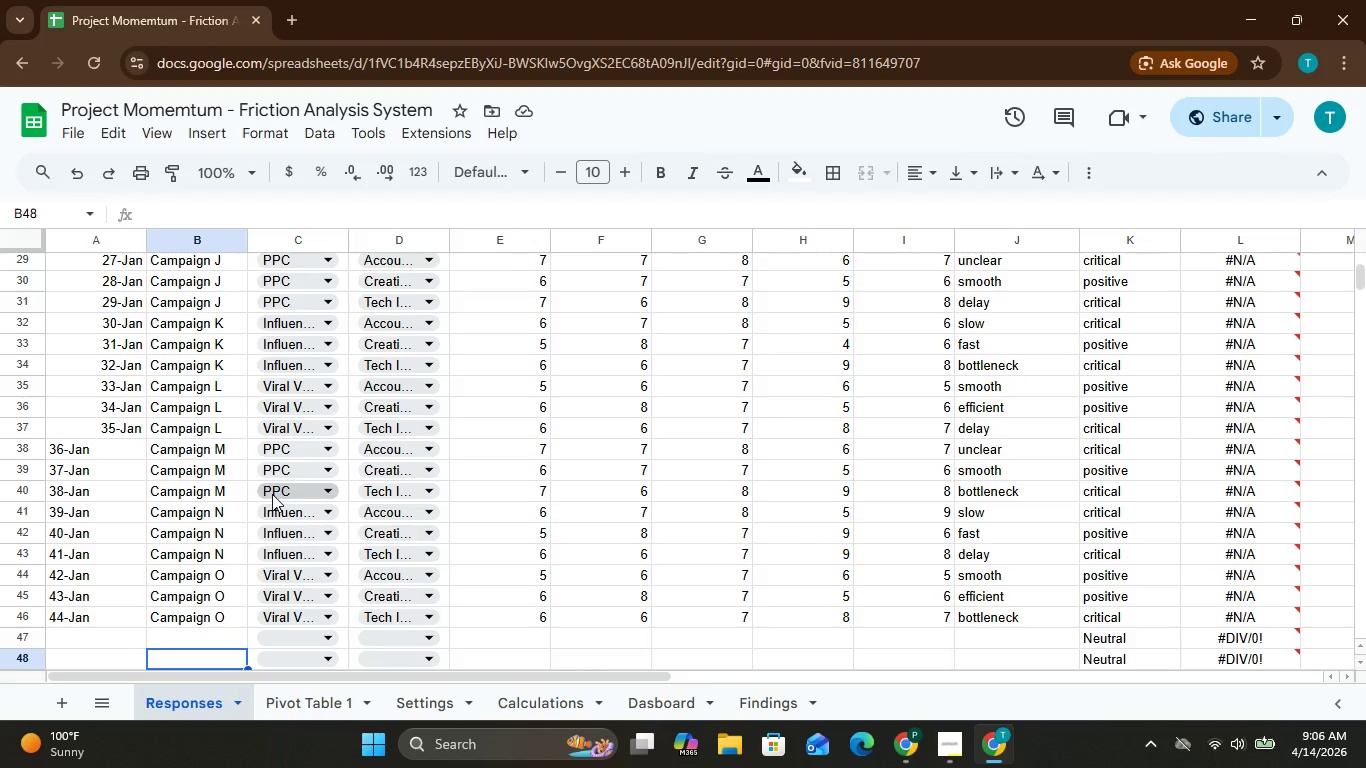 
wait(16.62)
 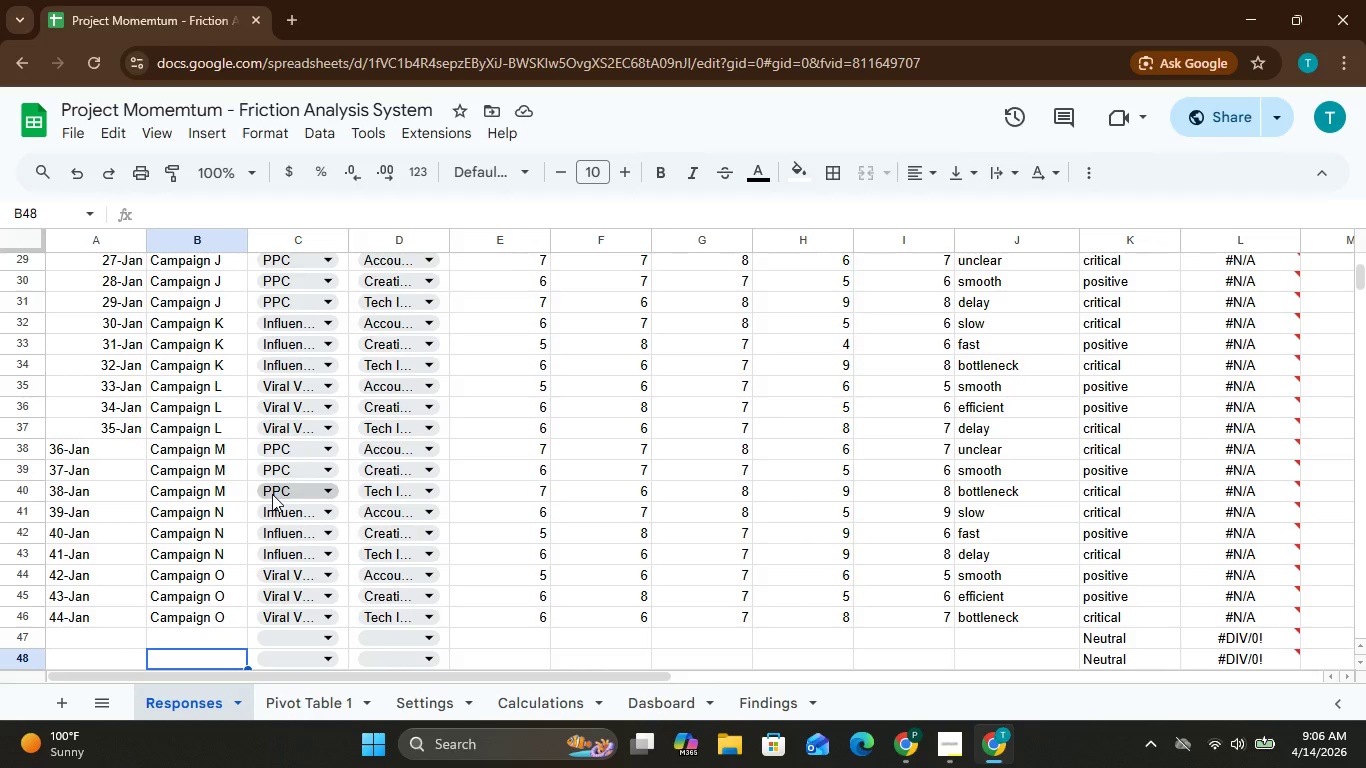 
left_click([944, 749])